 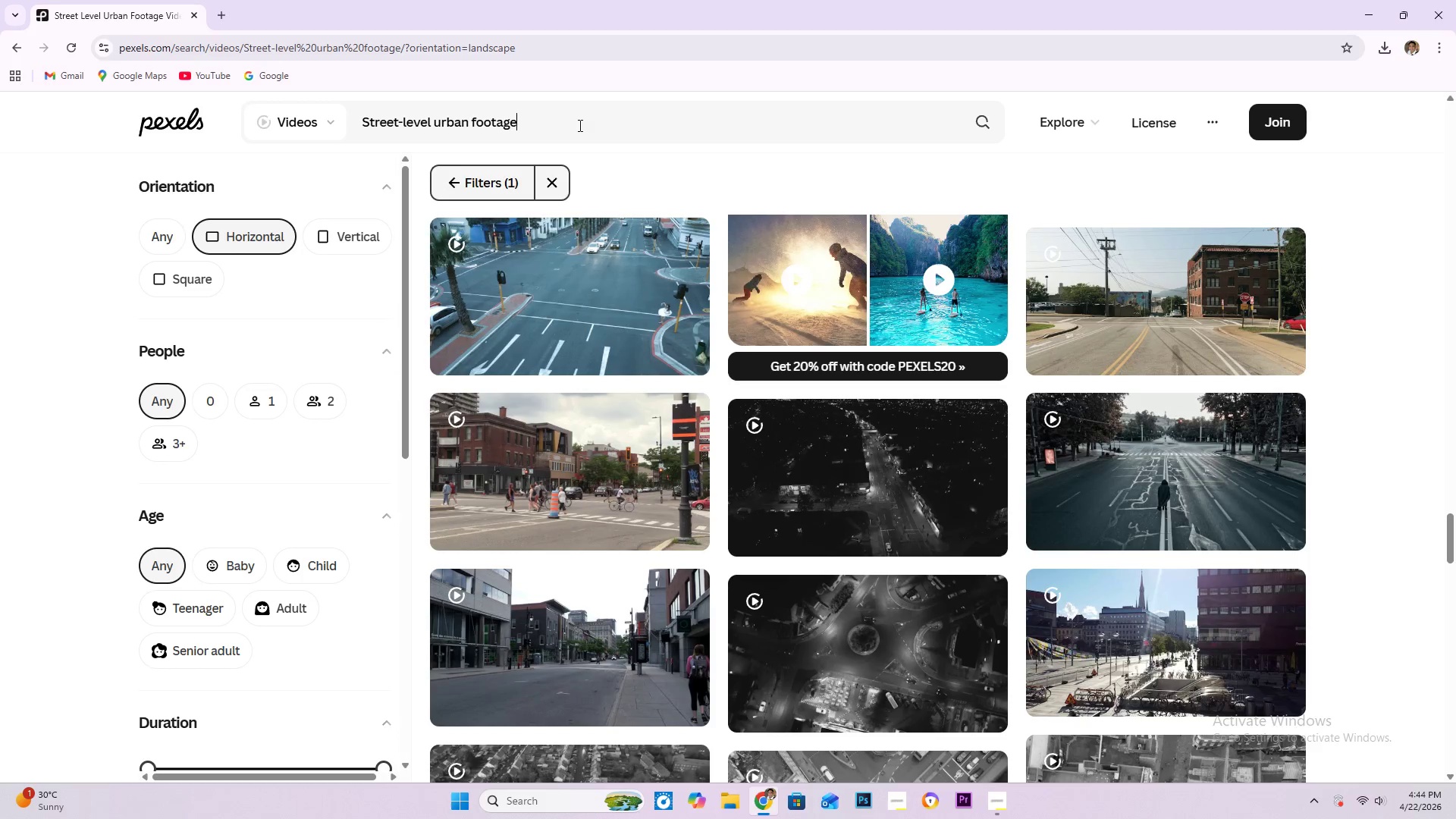 
key(Space)
 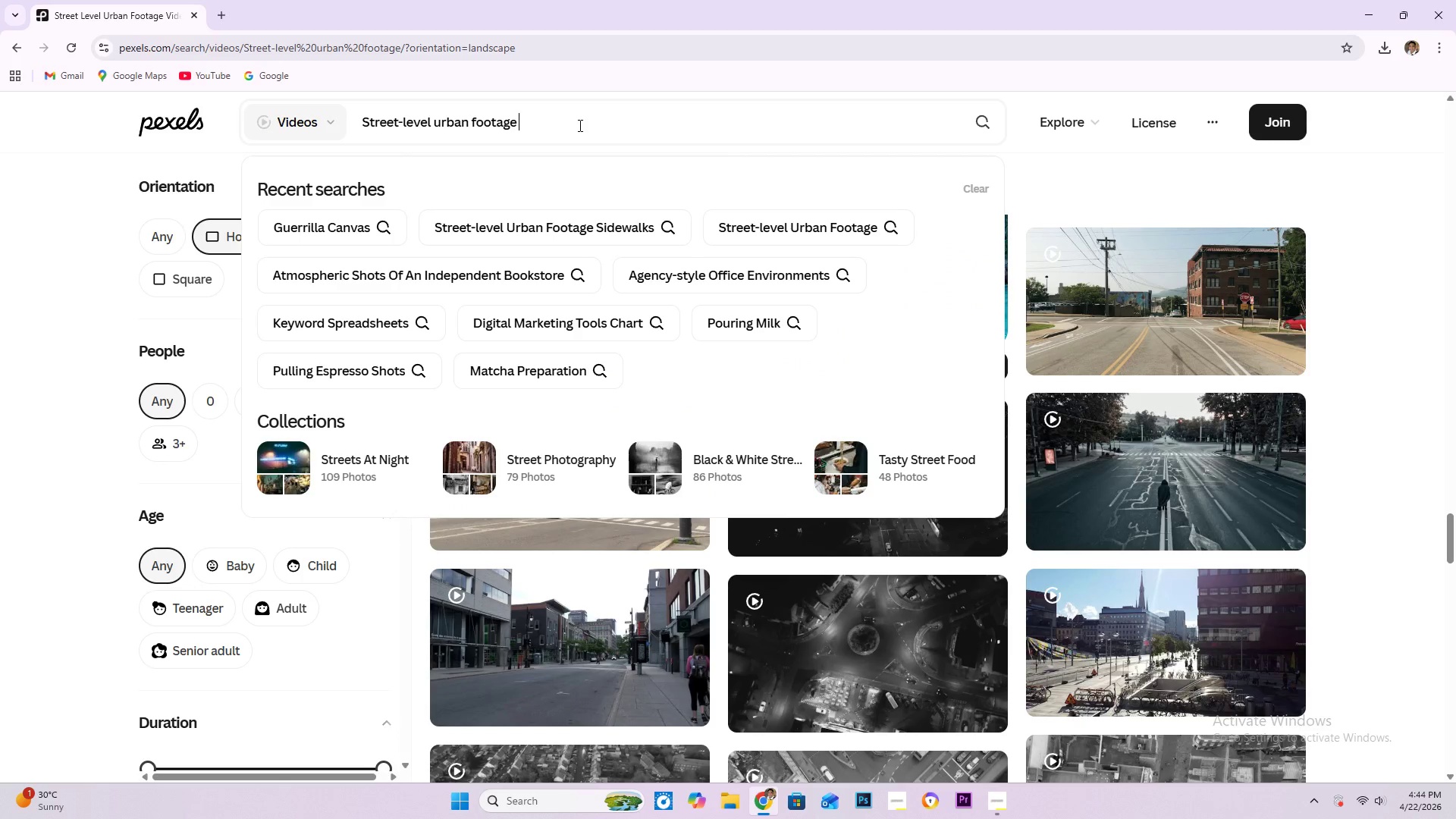 
key(Control+V)
 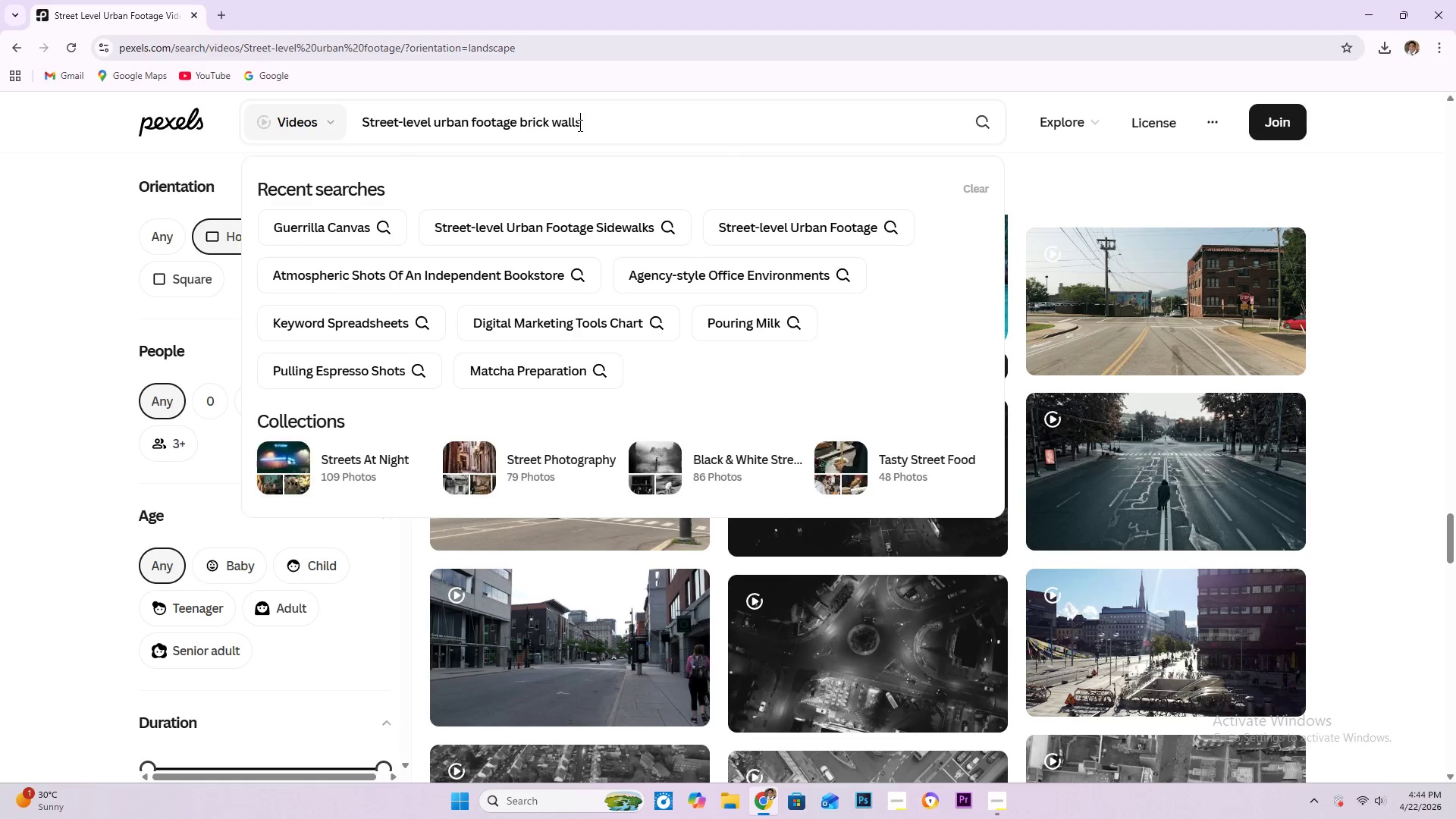 
key(NumpadEnter)
 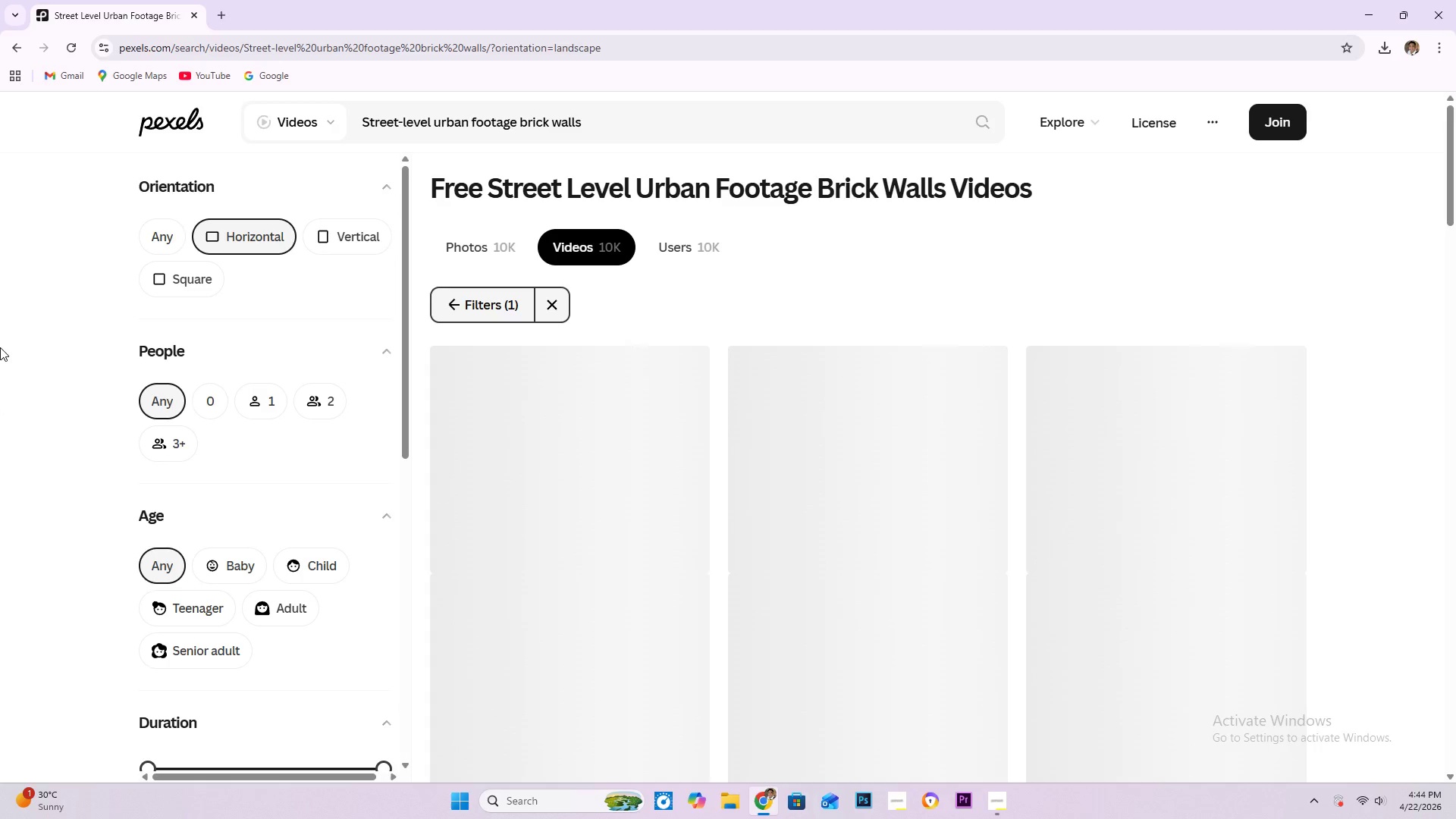 
scroll: coordinate [0, 347], scroll_direction: down, amount: 14.0
 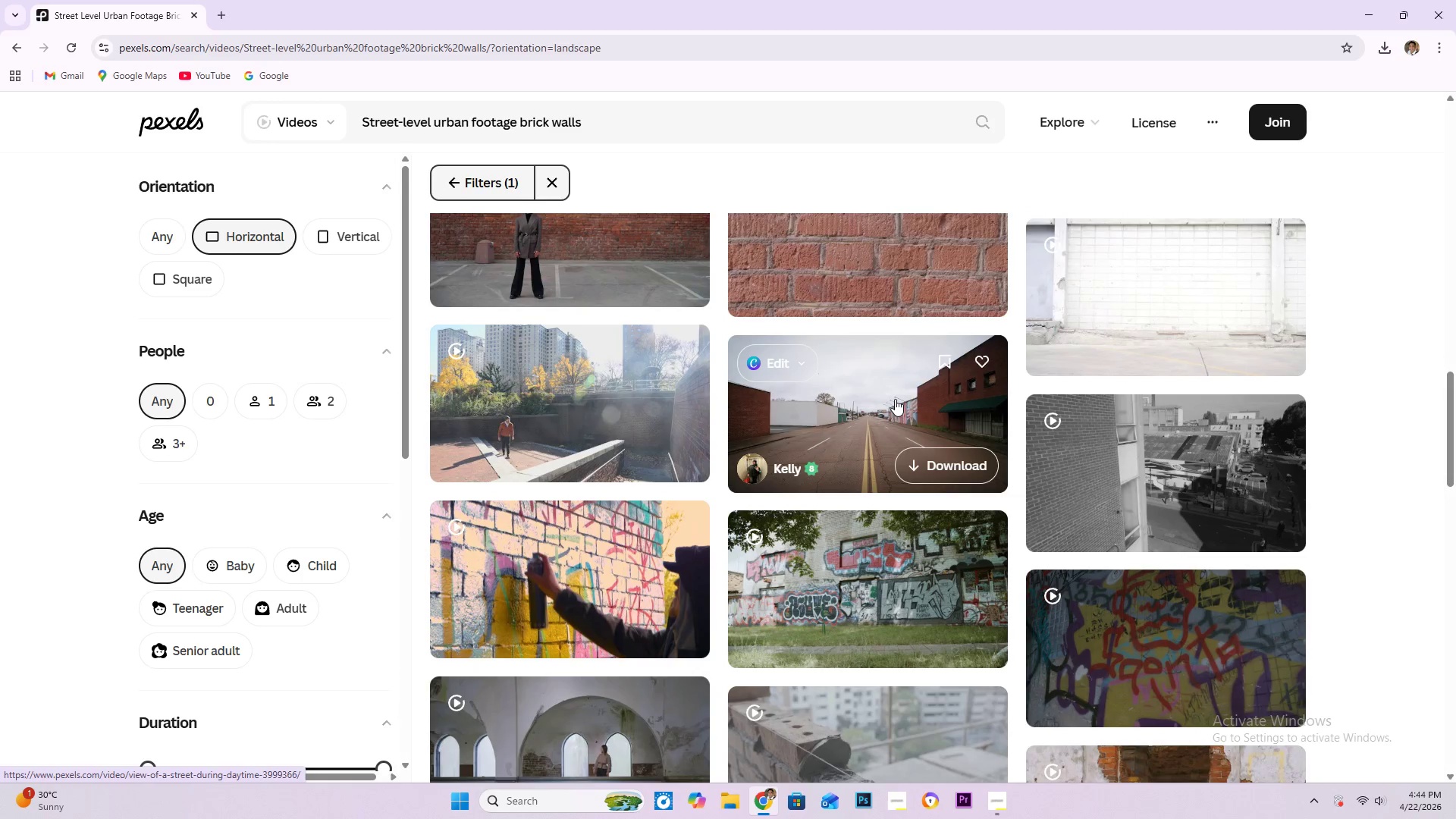 
scroll: coordinate [737, 533], scroll_direction: down, amount: 10.0
 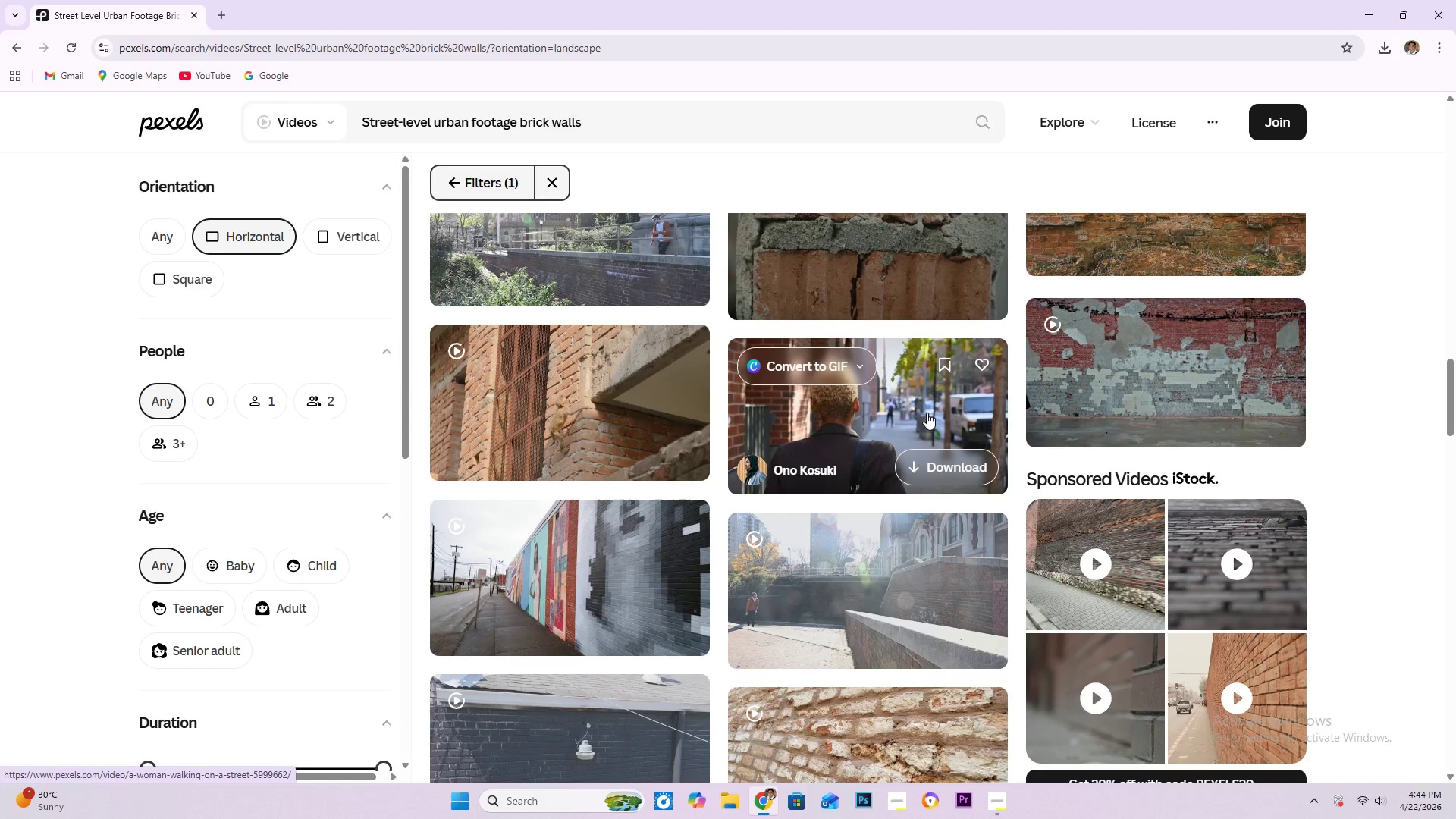 
left_click([929, 410])
 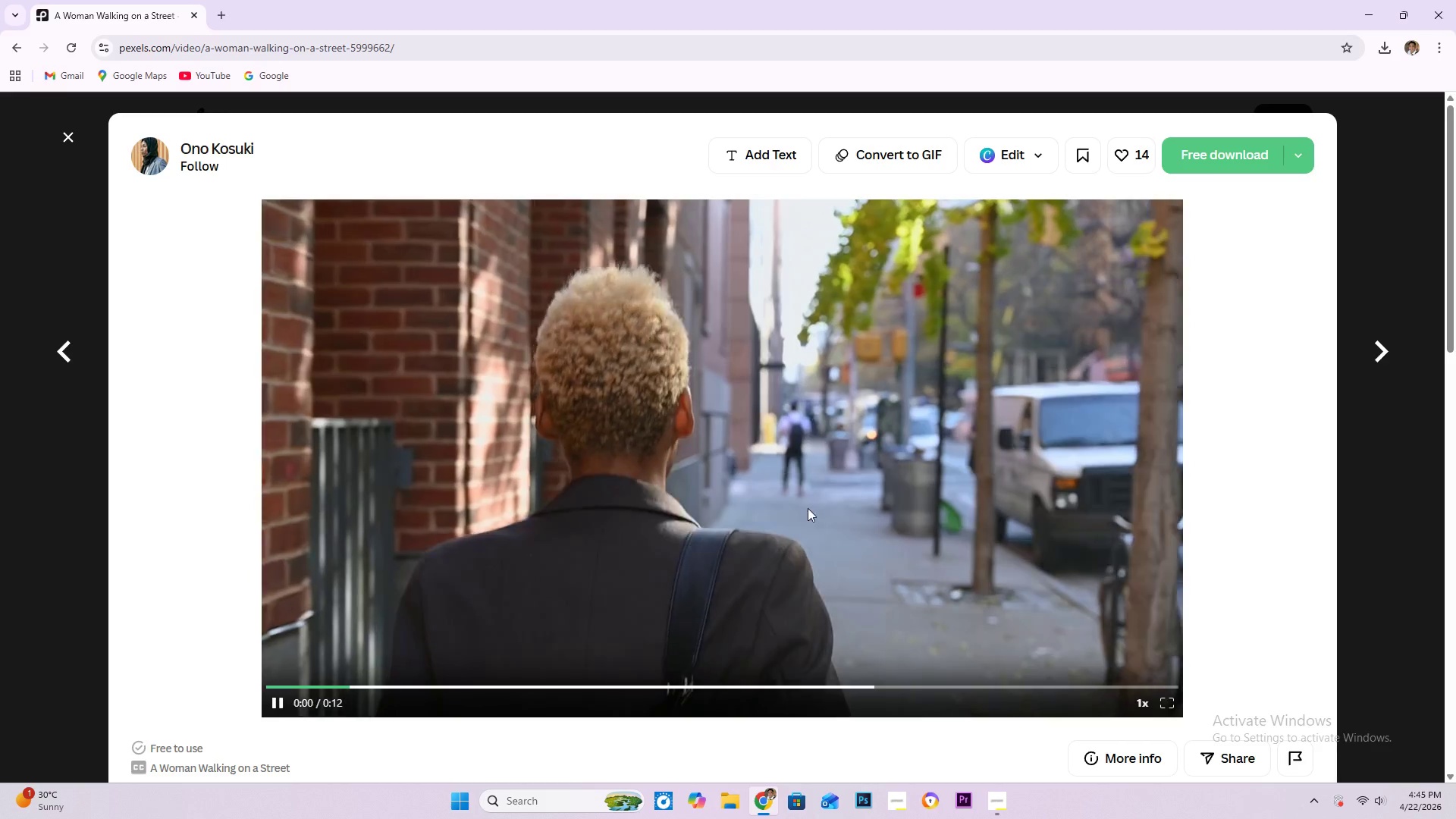 
scroll: coordinate [908, 510], scroll_direction: down, amount: 5.0
 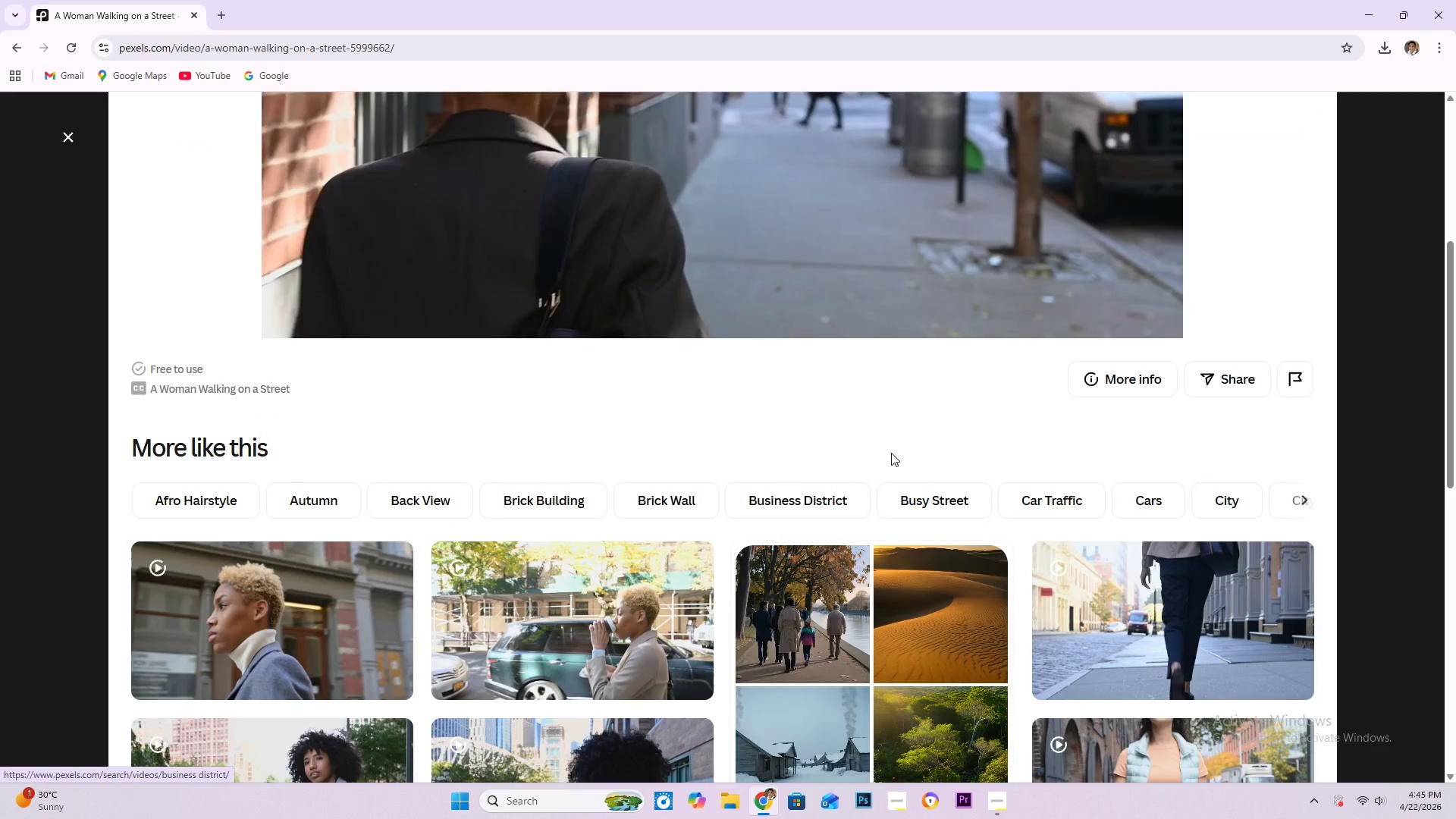 
scroll: coordinate [847, 450], scroll_direction: up, amount: 4.0
 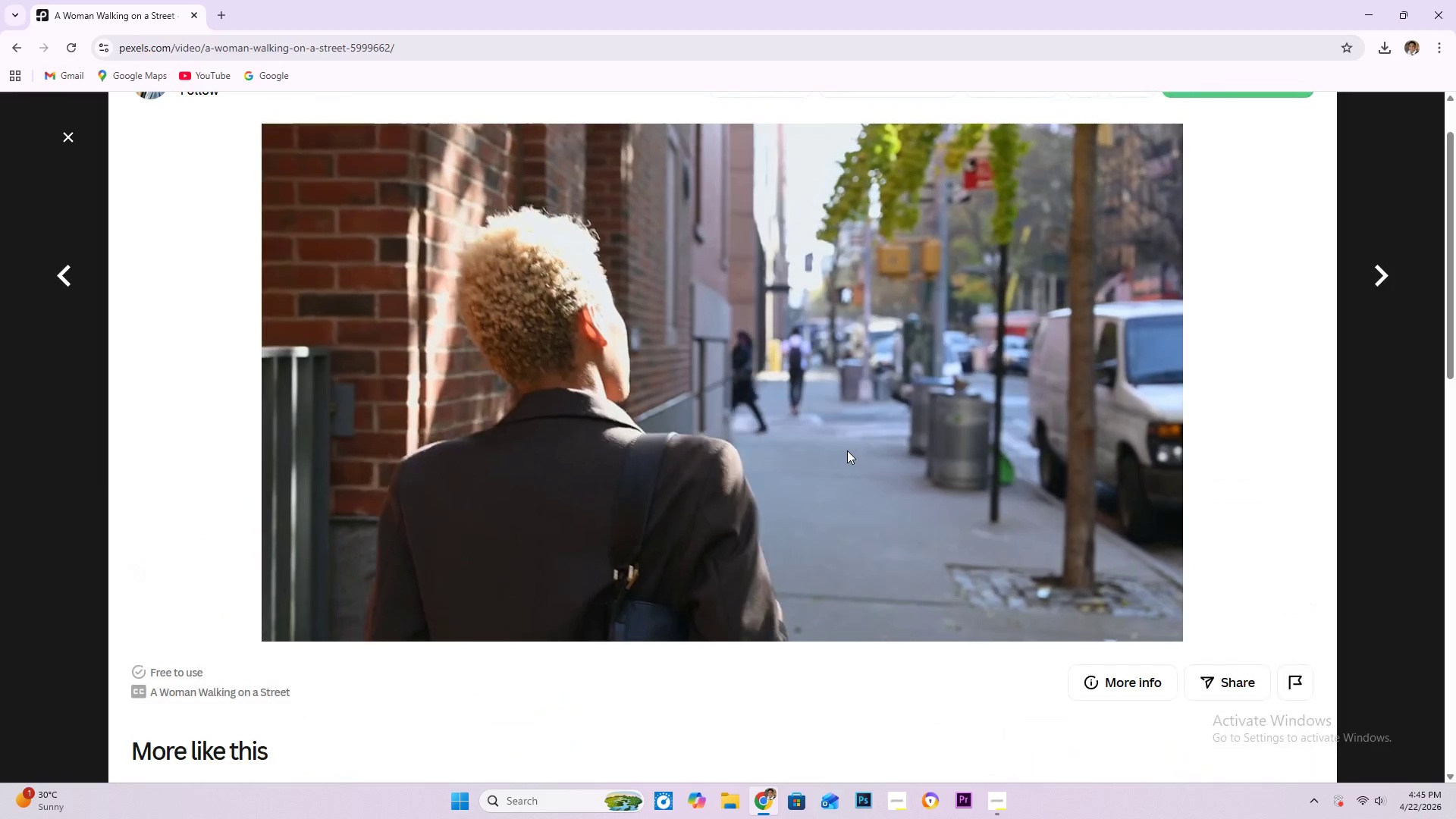 
scroll: coordinate [757, 519], scroll_direction: down, amount: 25.0
 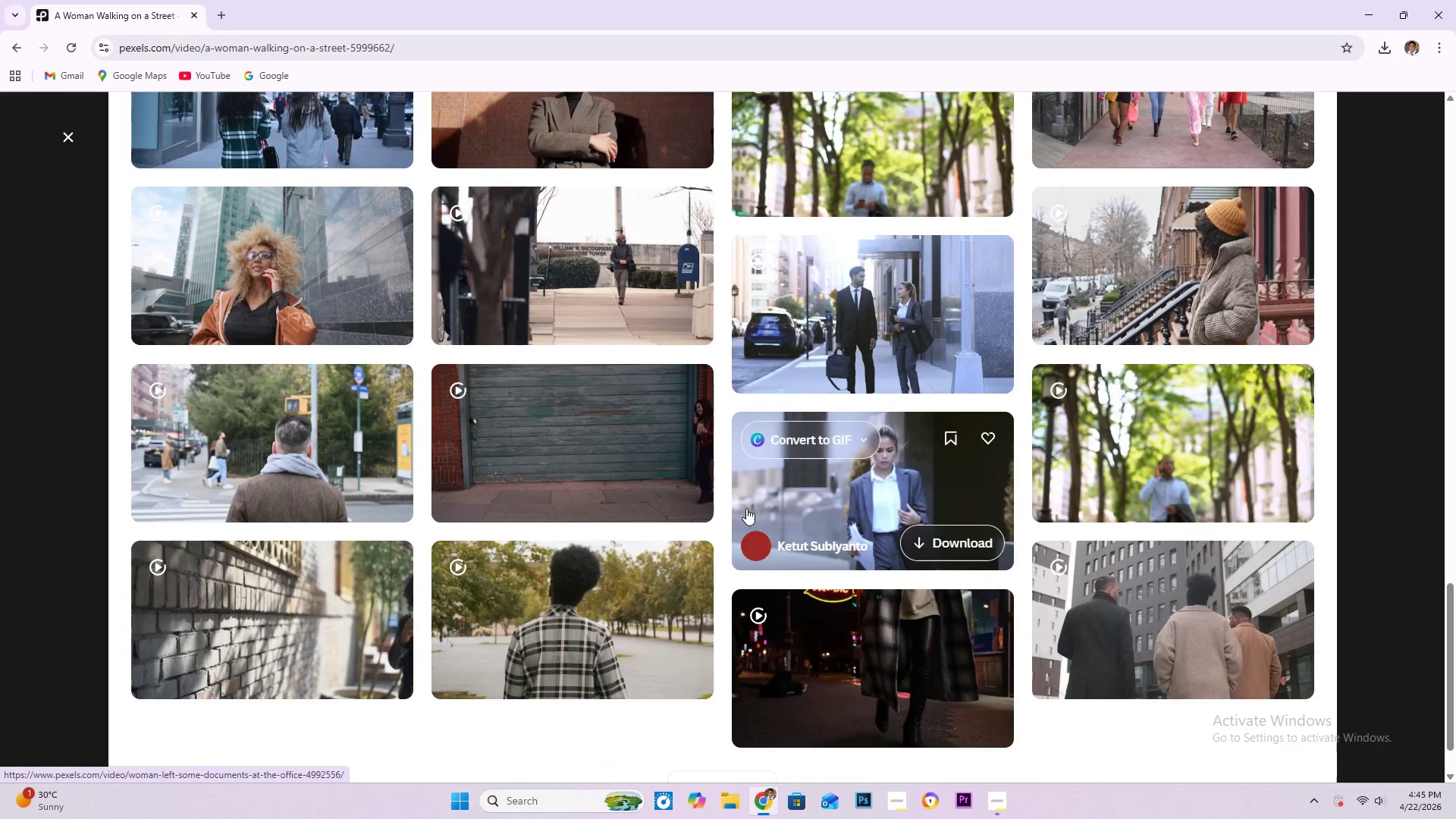 
scroll: coordinate [325, 510], scroll_direction: down, amount: 8.0
 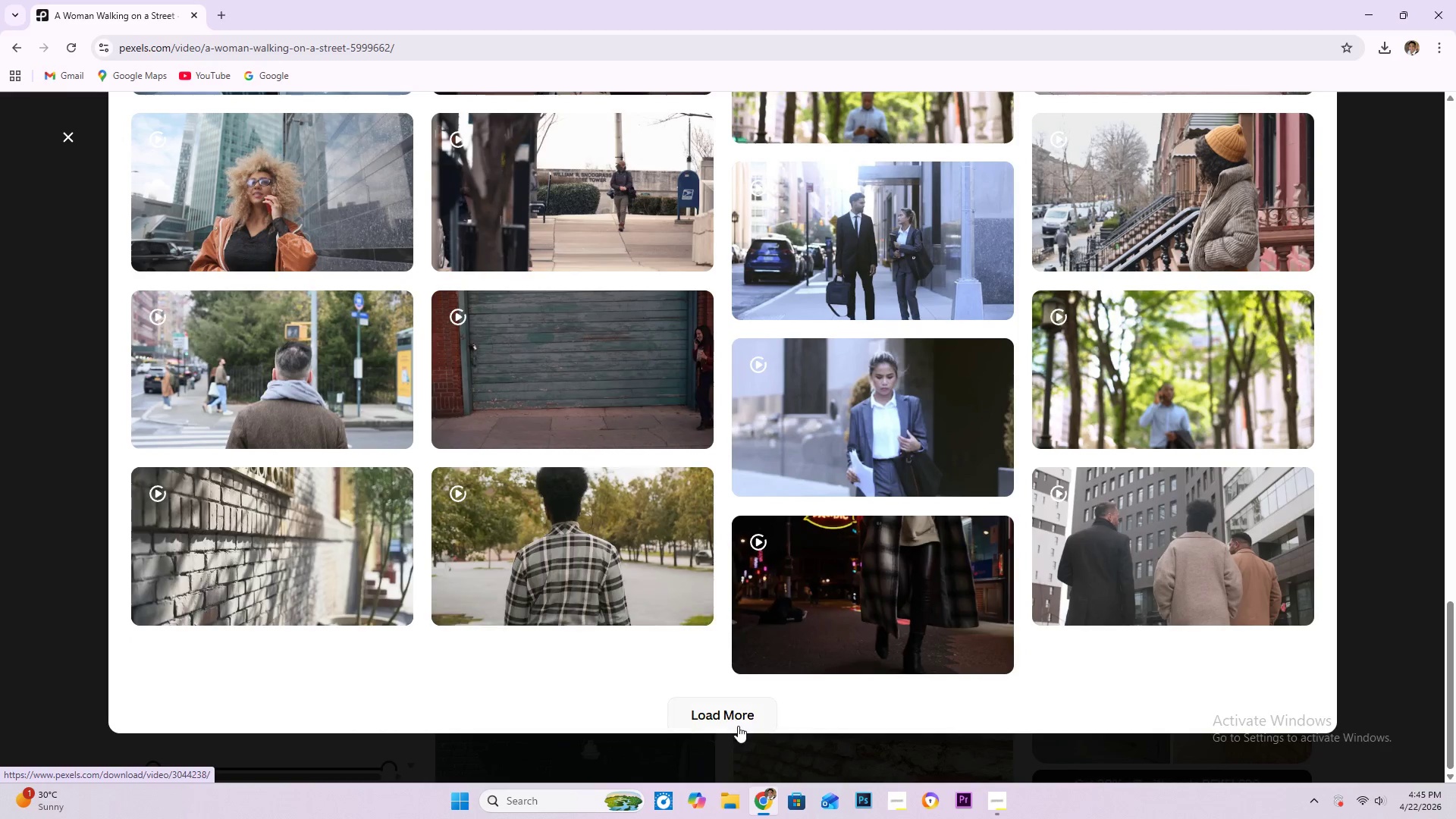 
left_click([733, 725])
 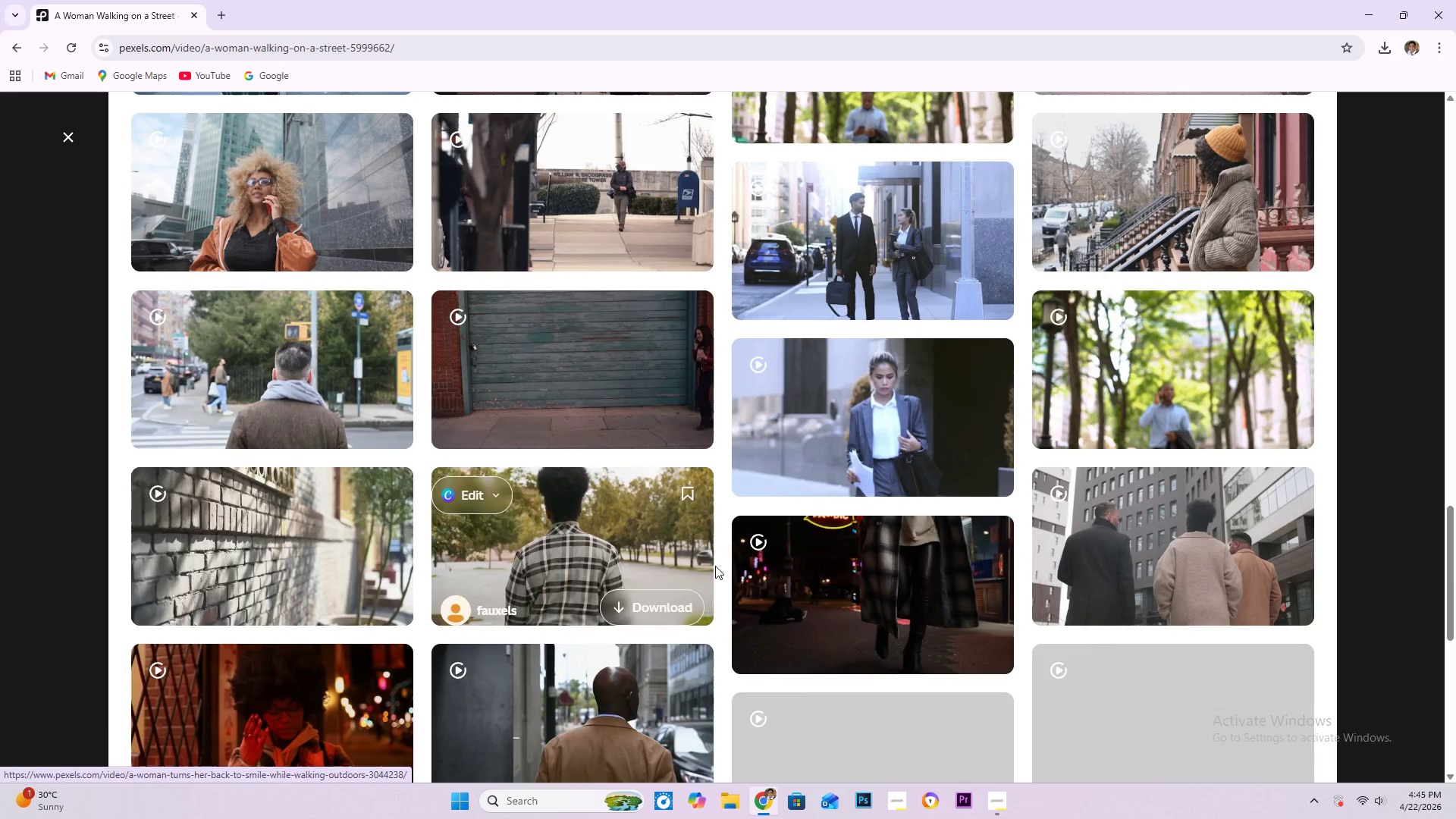 
scroll: coordinate [644, 529], scroll_direction: down, amount: 14.0
 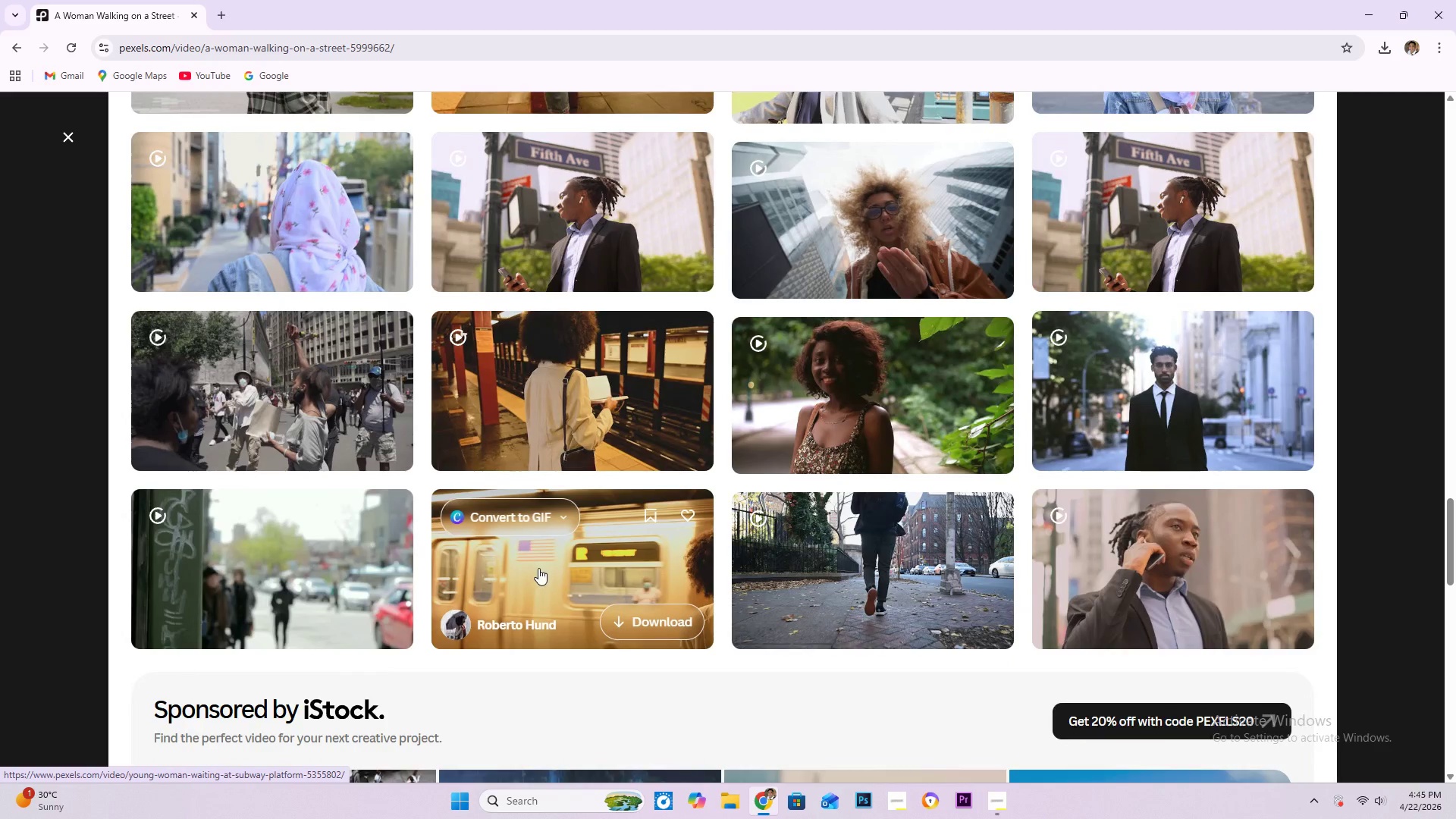 
scroll: coordinate [269, 332], scroll_direction: up, amount: 51.0
 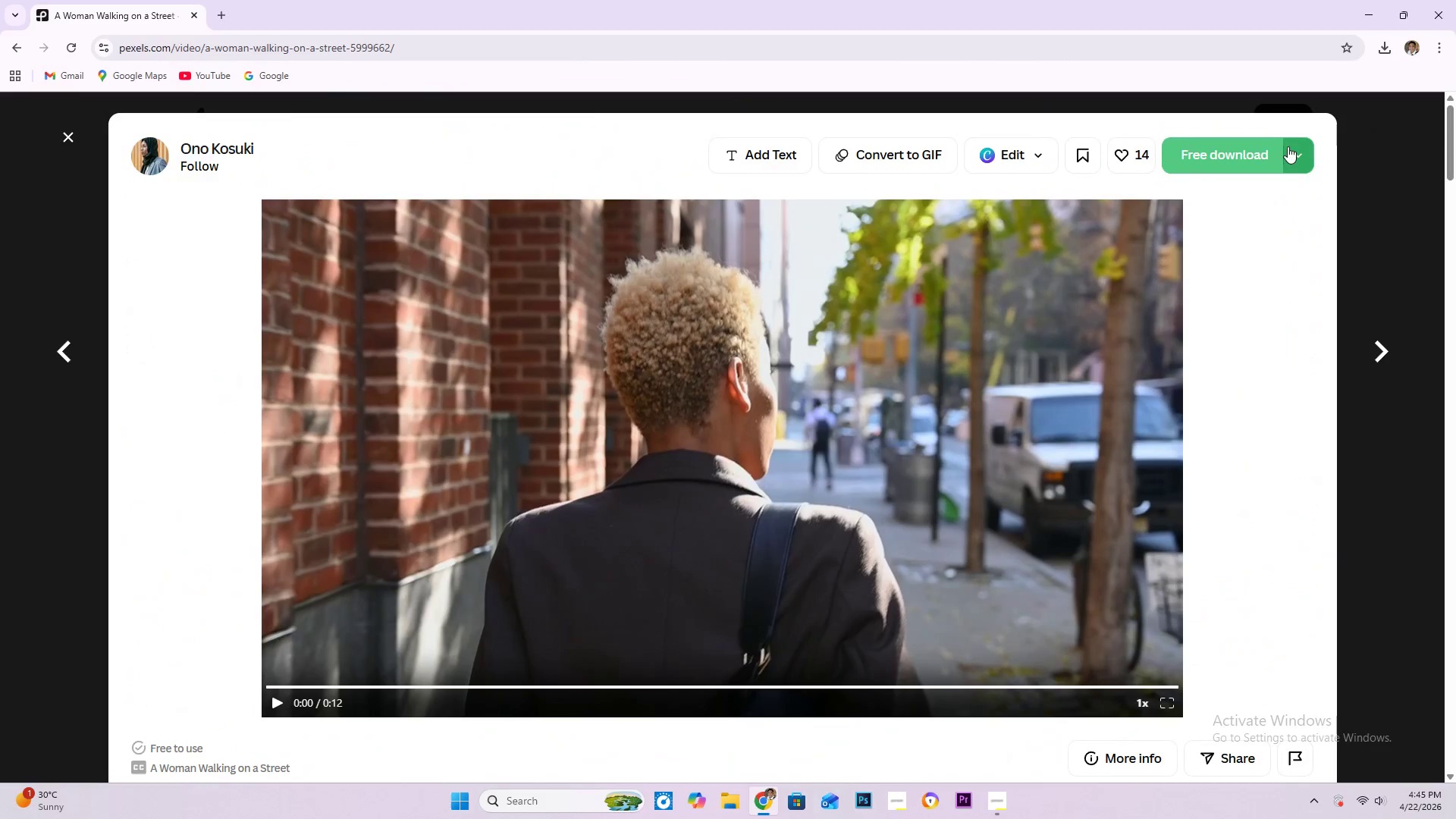 
key(Escape)
 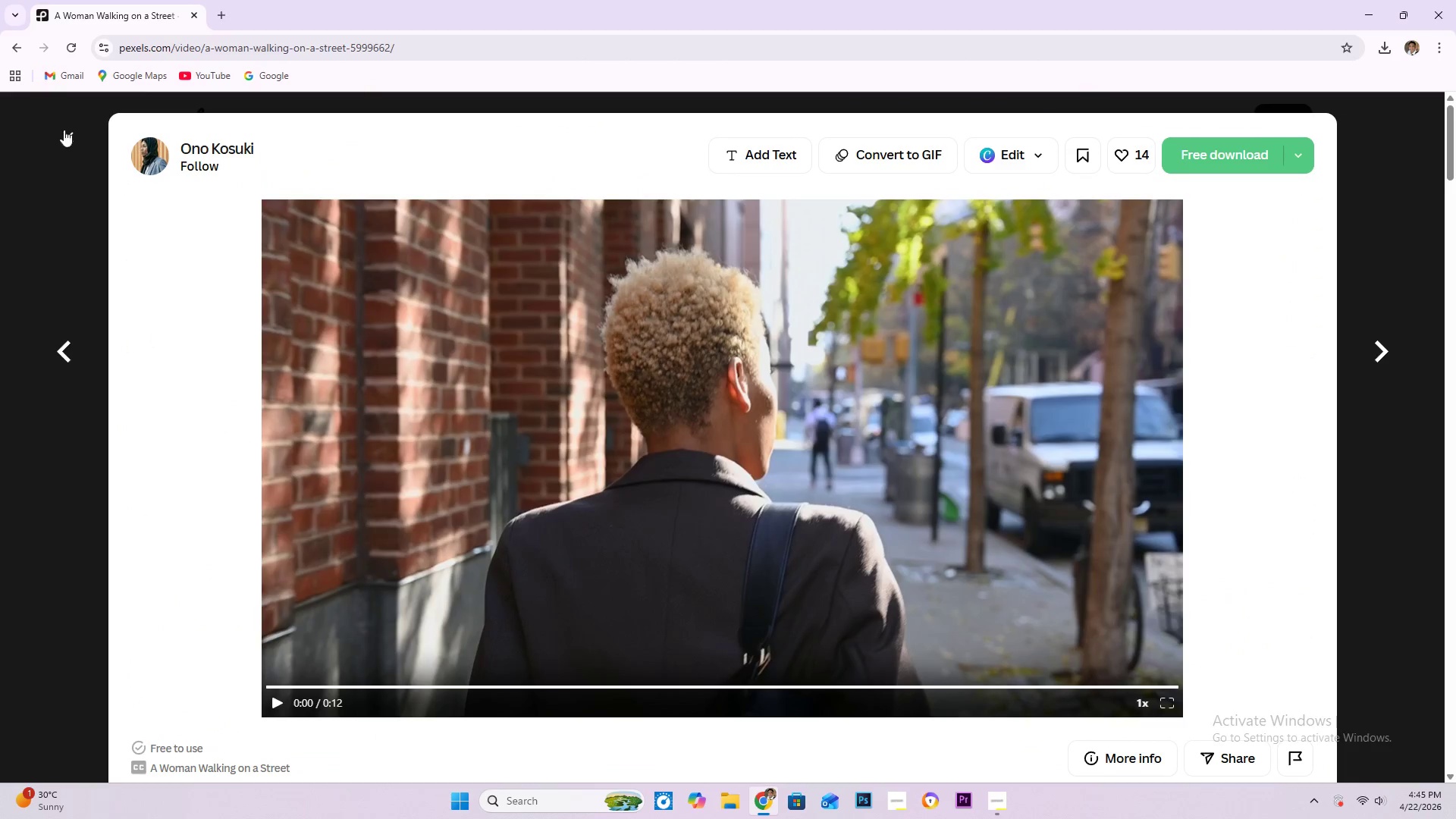 
left_click([69, 135])
 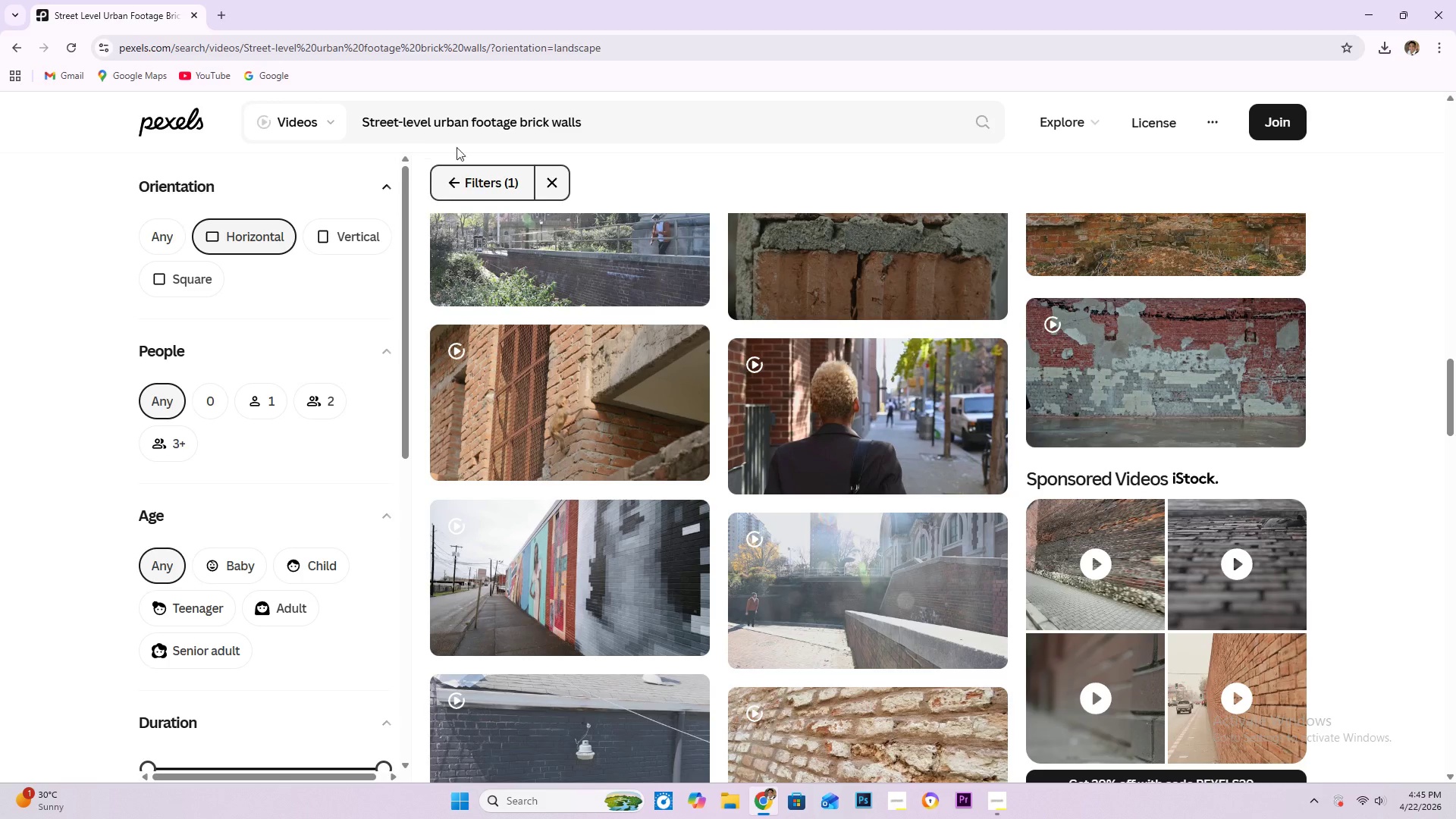 
scroll: coordinate [435, 181], scroll_direction: up, amount: 1.0
 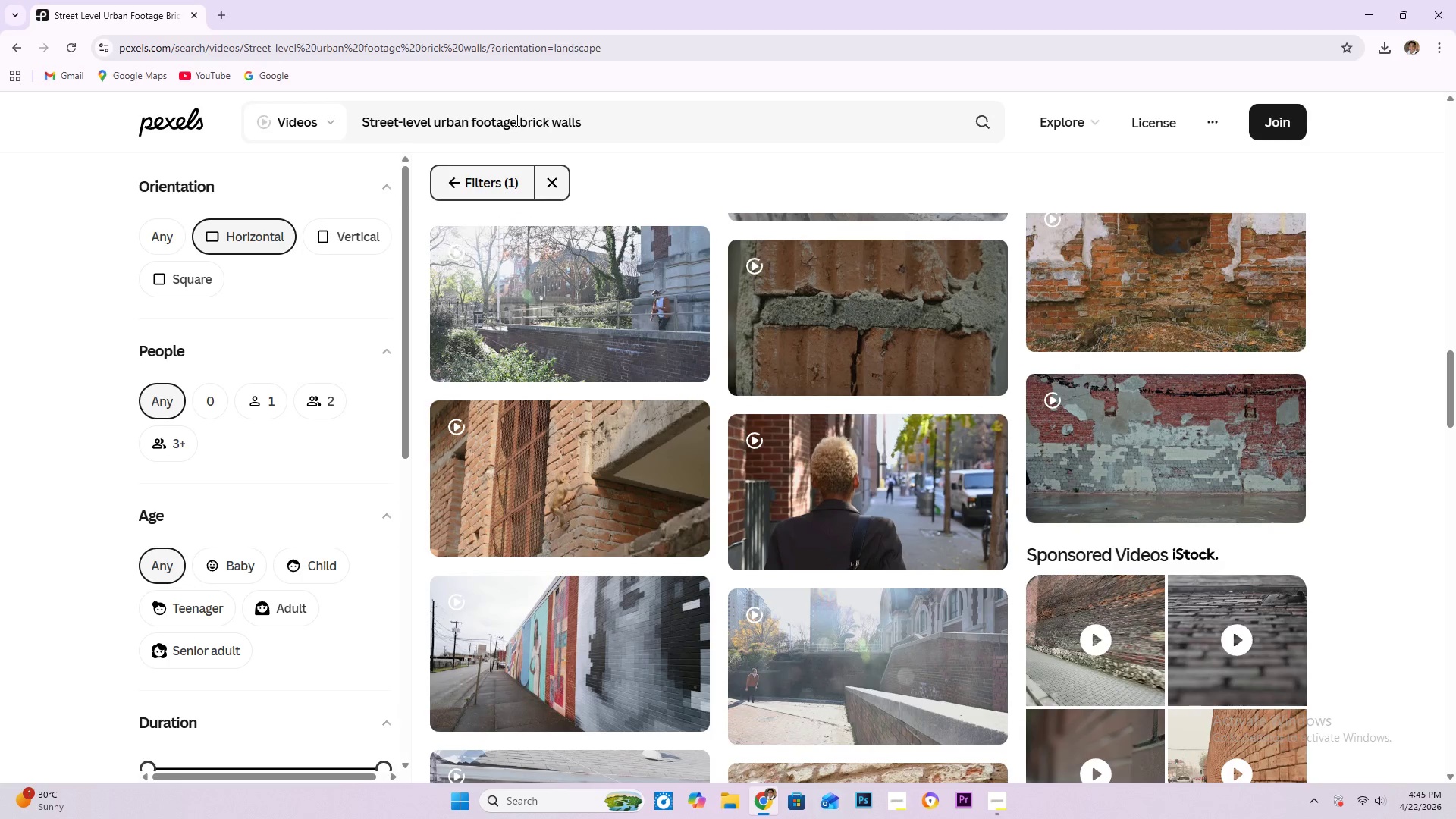 
left_click_drag(start_coordinate=[518, 121], to_coordinate=[470, 118])
 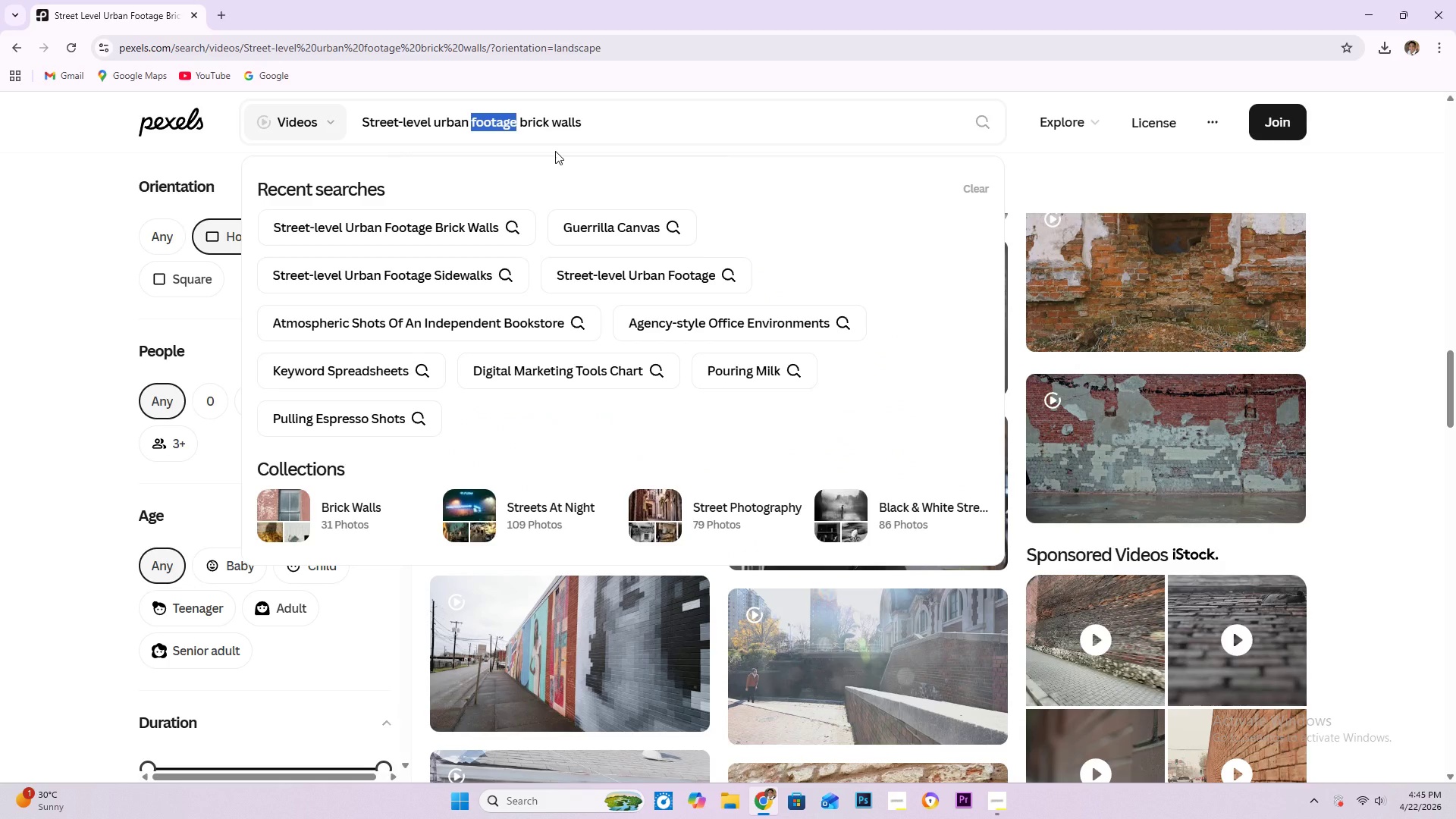 
key(Backspace)
 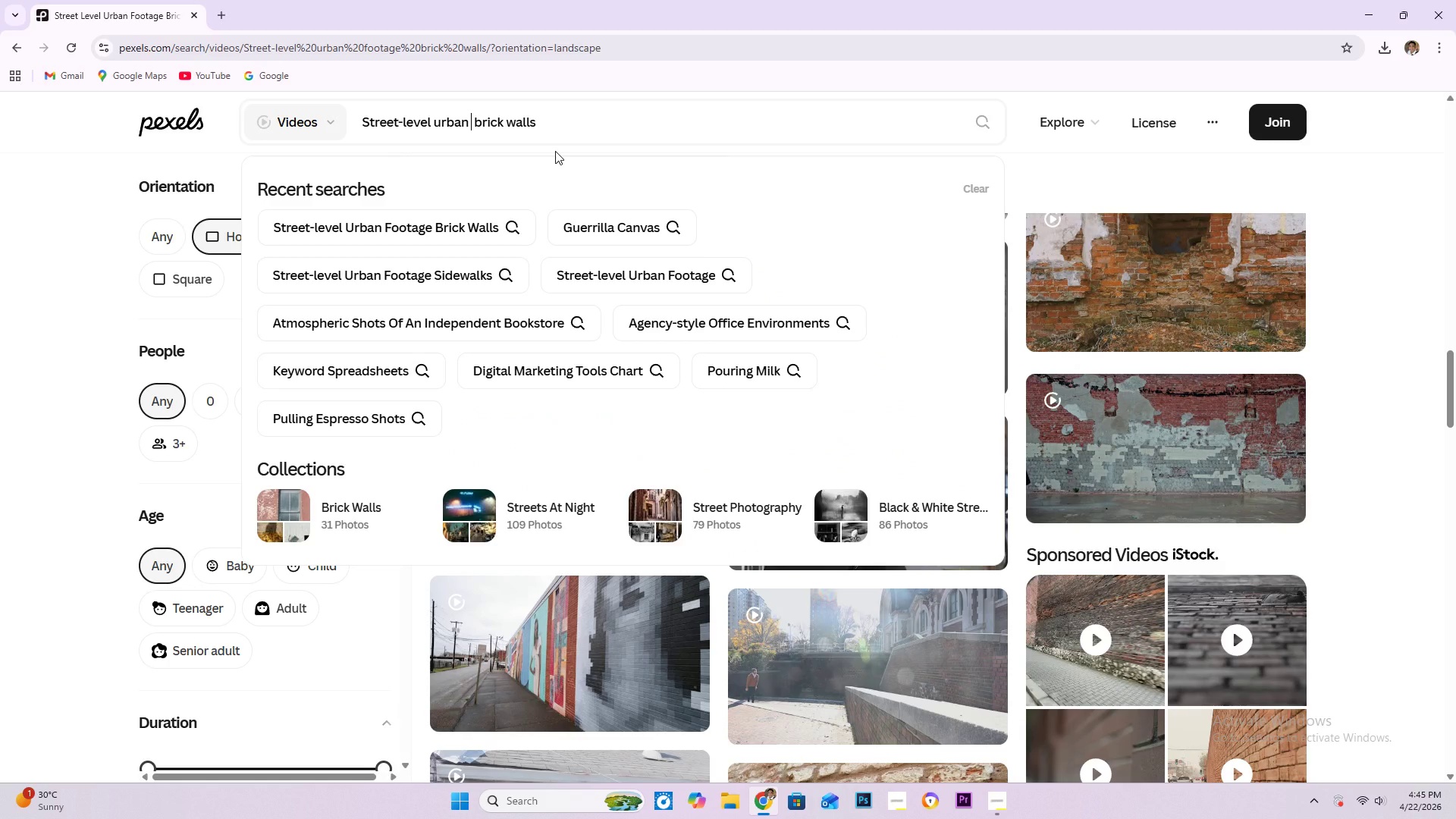 
key(NumpadEnter)
 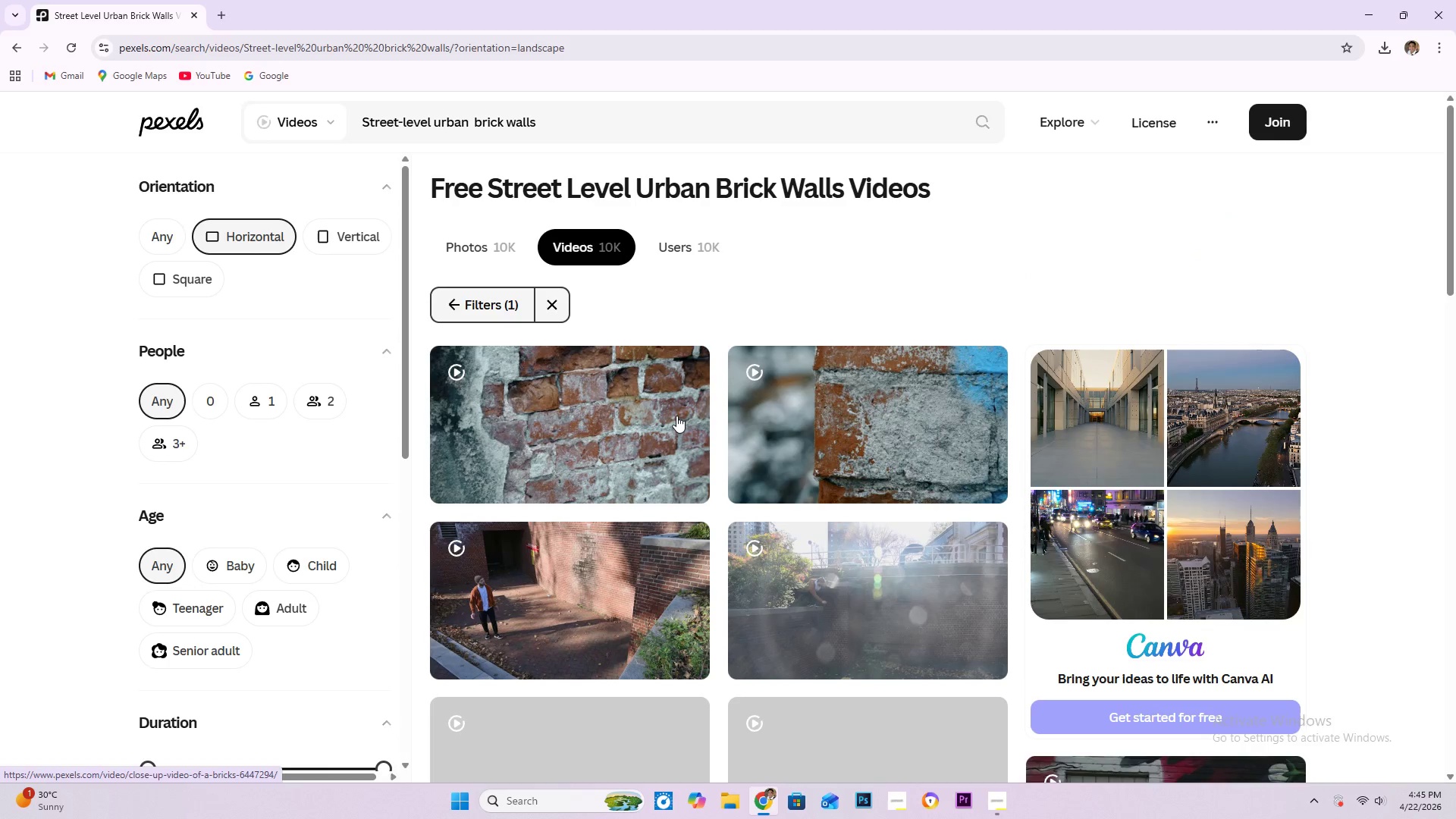 
scroll: coordinate [664, 538], scroll_direction: down, amount: 7.0
 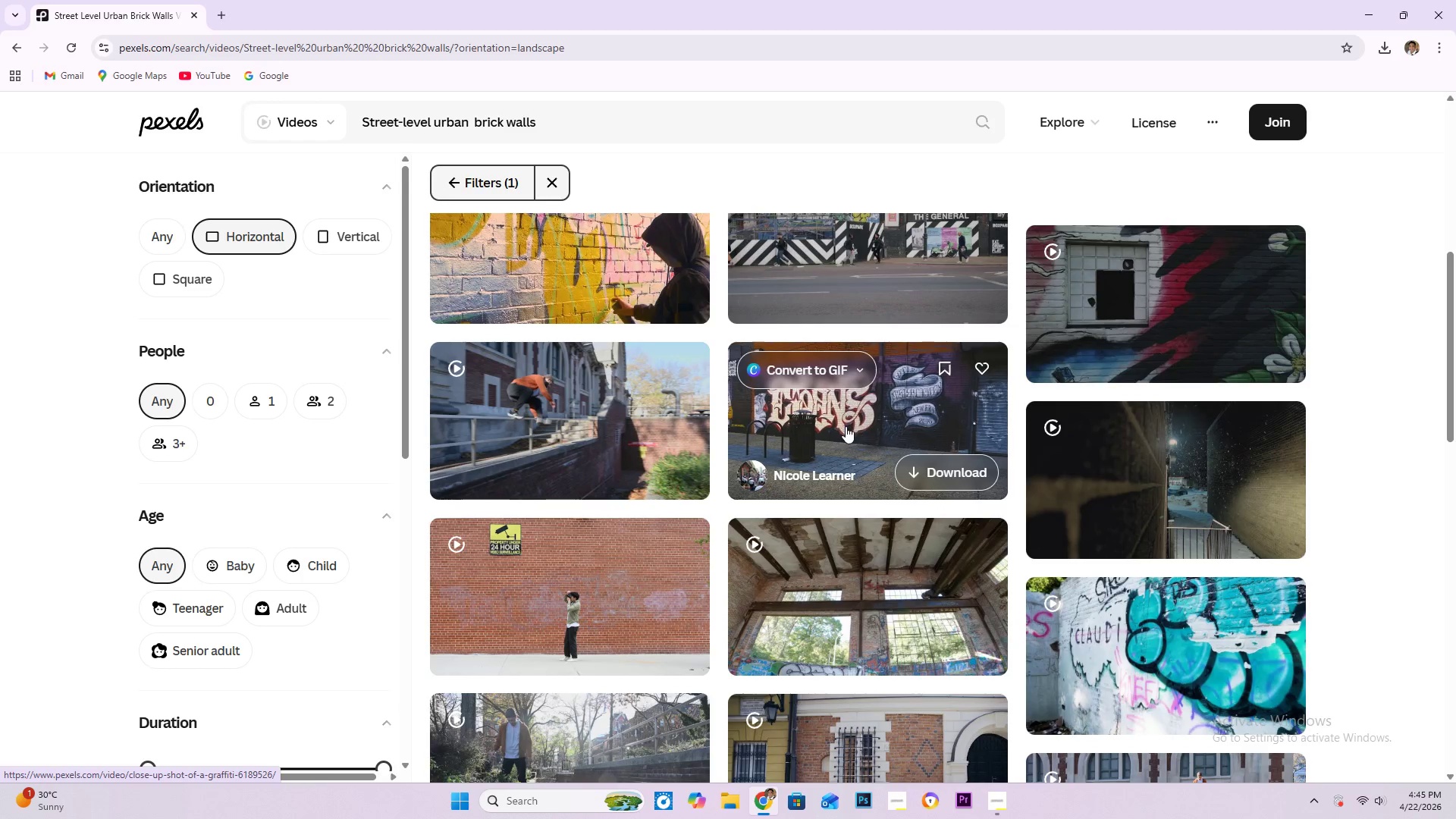 
wait(6.08)
 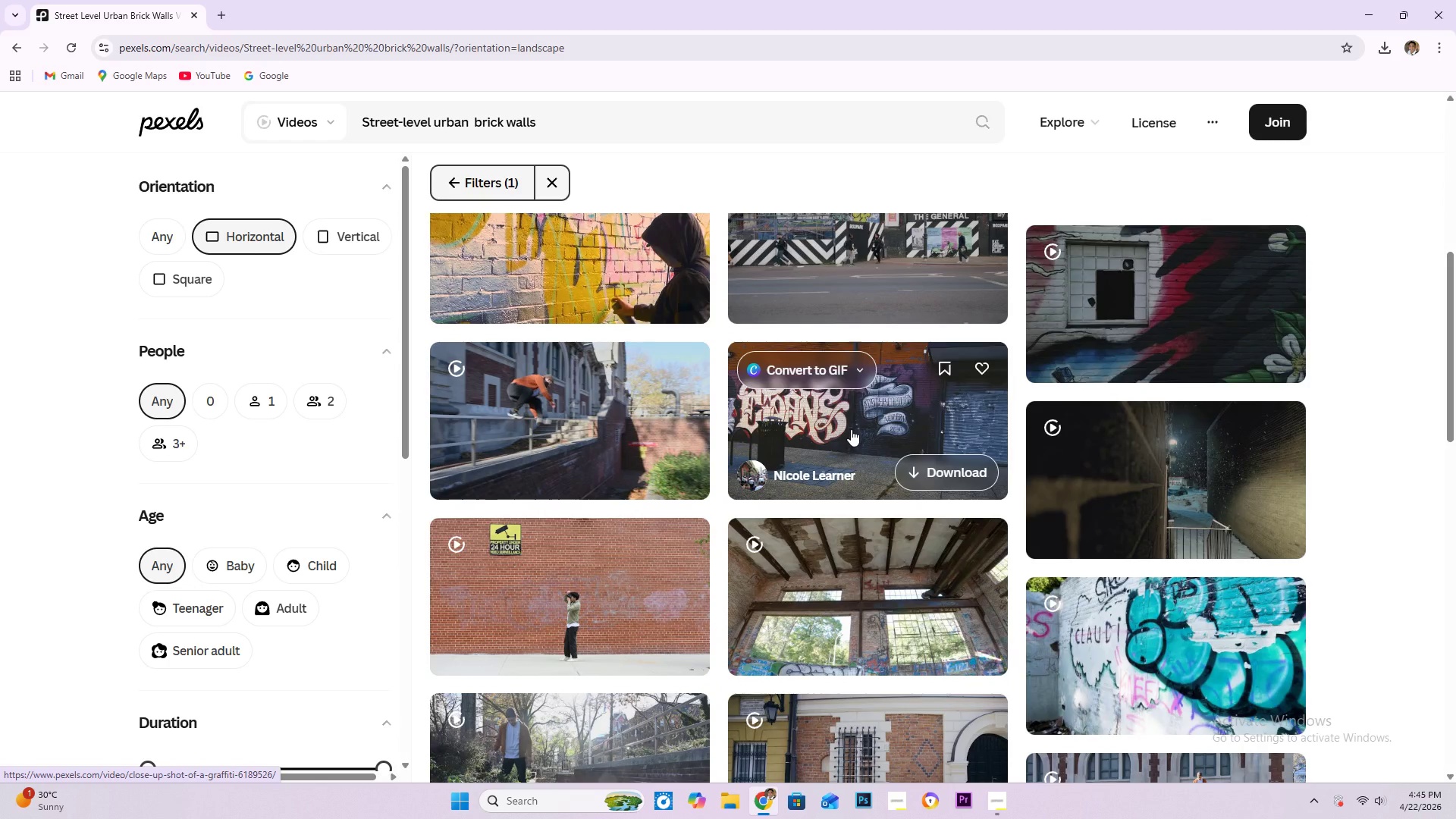 
scroll: coordinate [853, 403], scroll_direction: down, amount: 17.0
 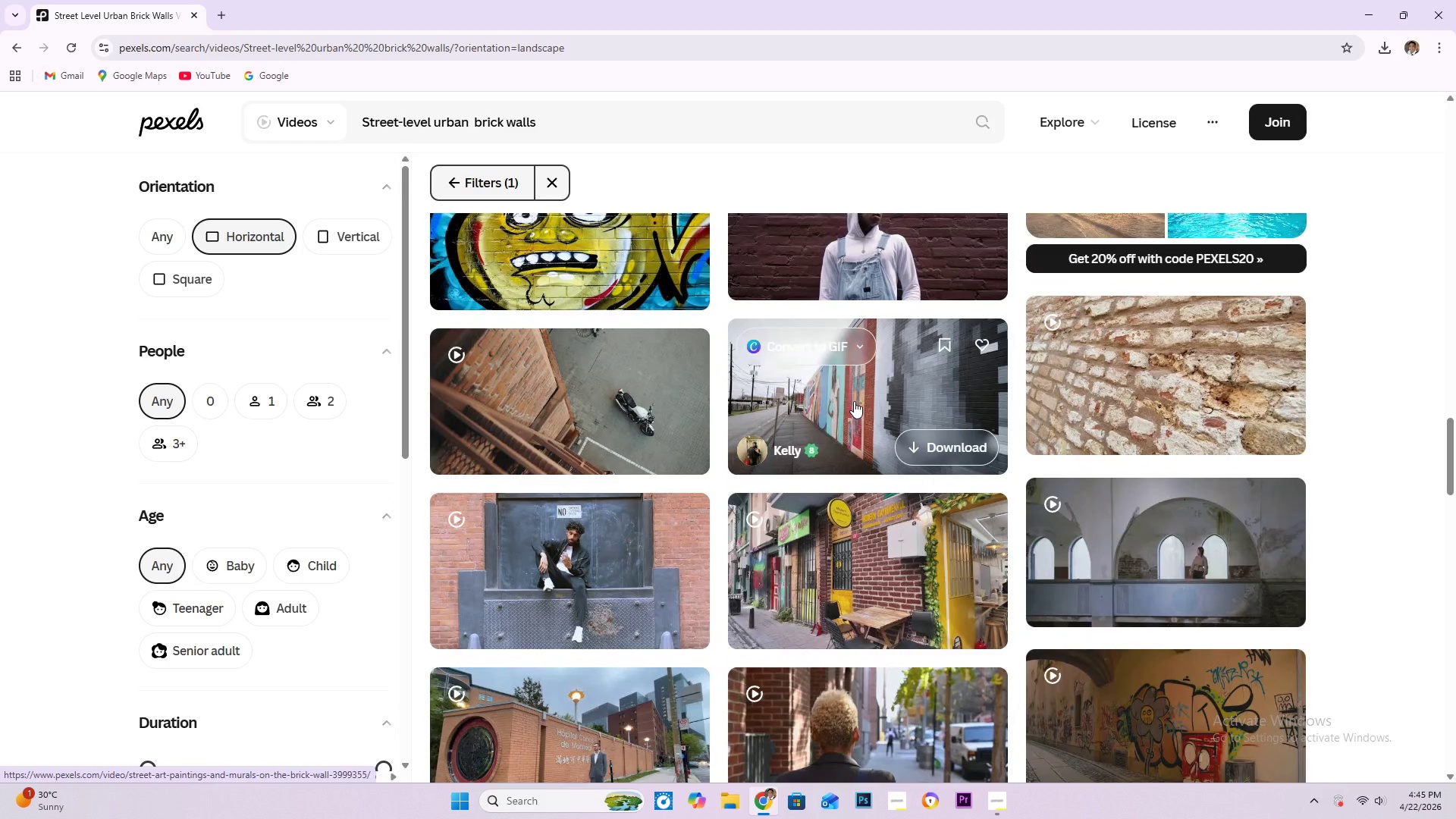 
scroll: coordinate [665, 399], scroll_direction: down, amount: 28.0
 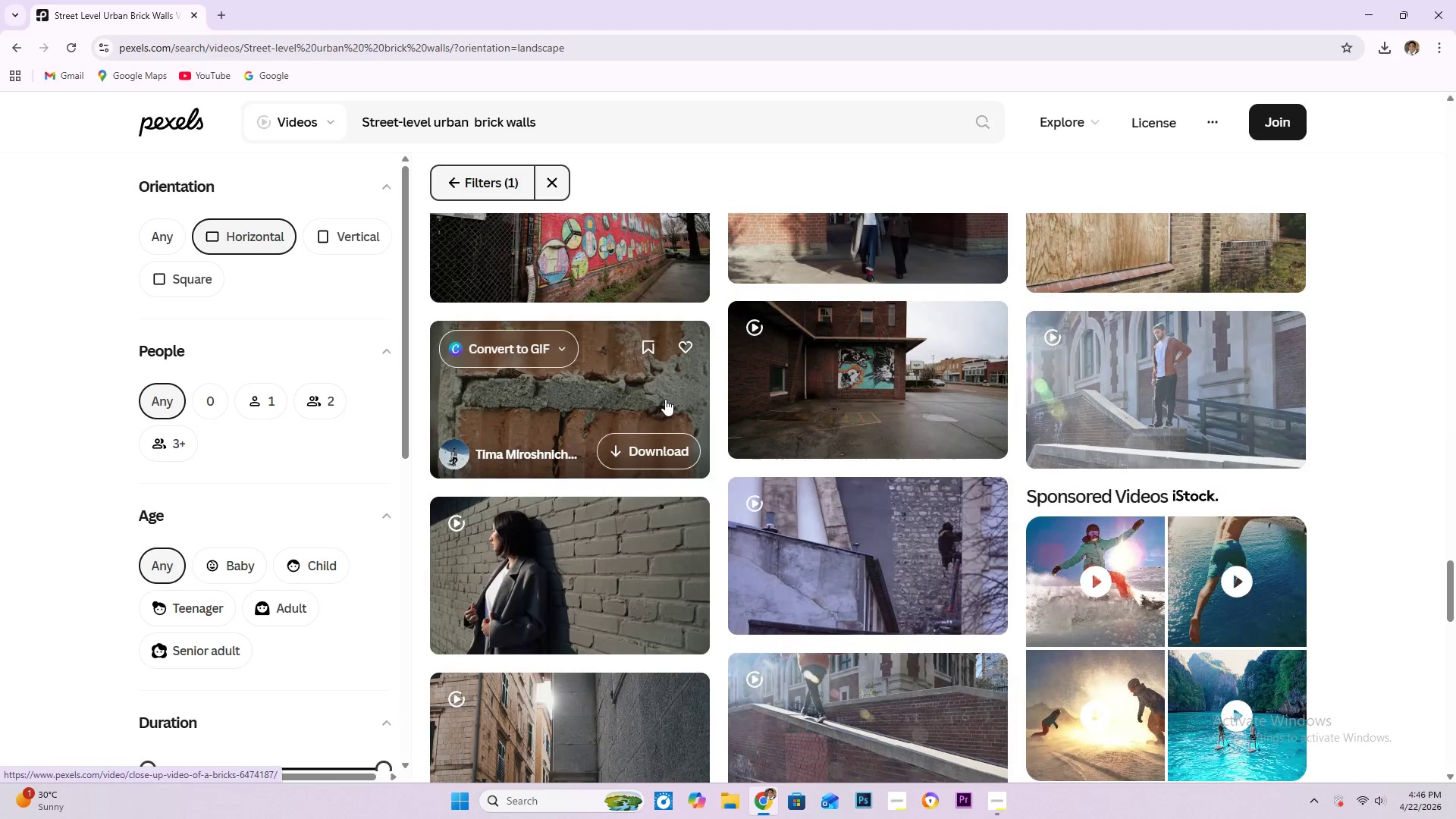 
scroll: coordinate [645, 366], scroll_direction: down, amount: 18.0
 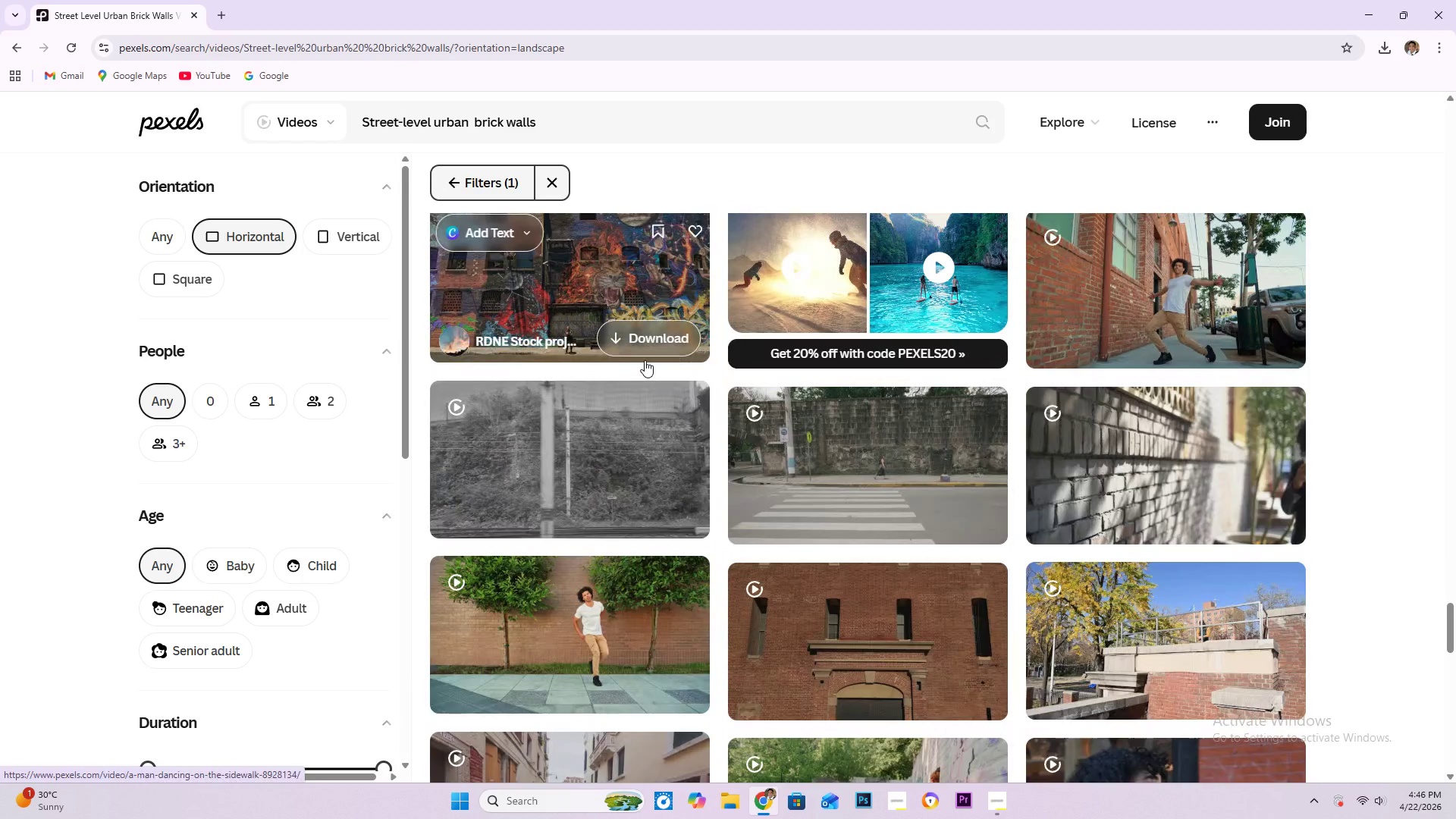 
scroll: coordinate [643, 357], scroll_direction: down, amount: 14.0
 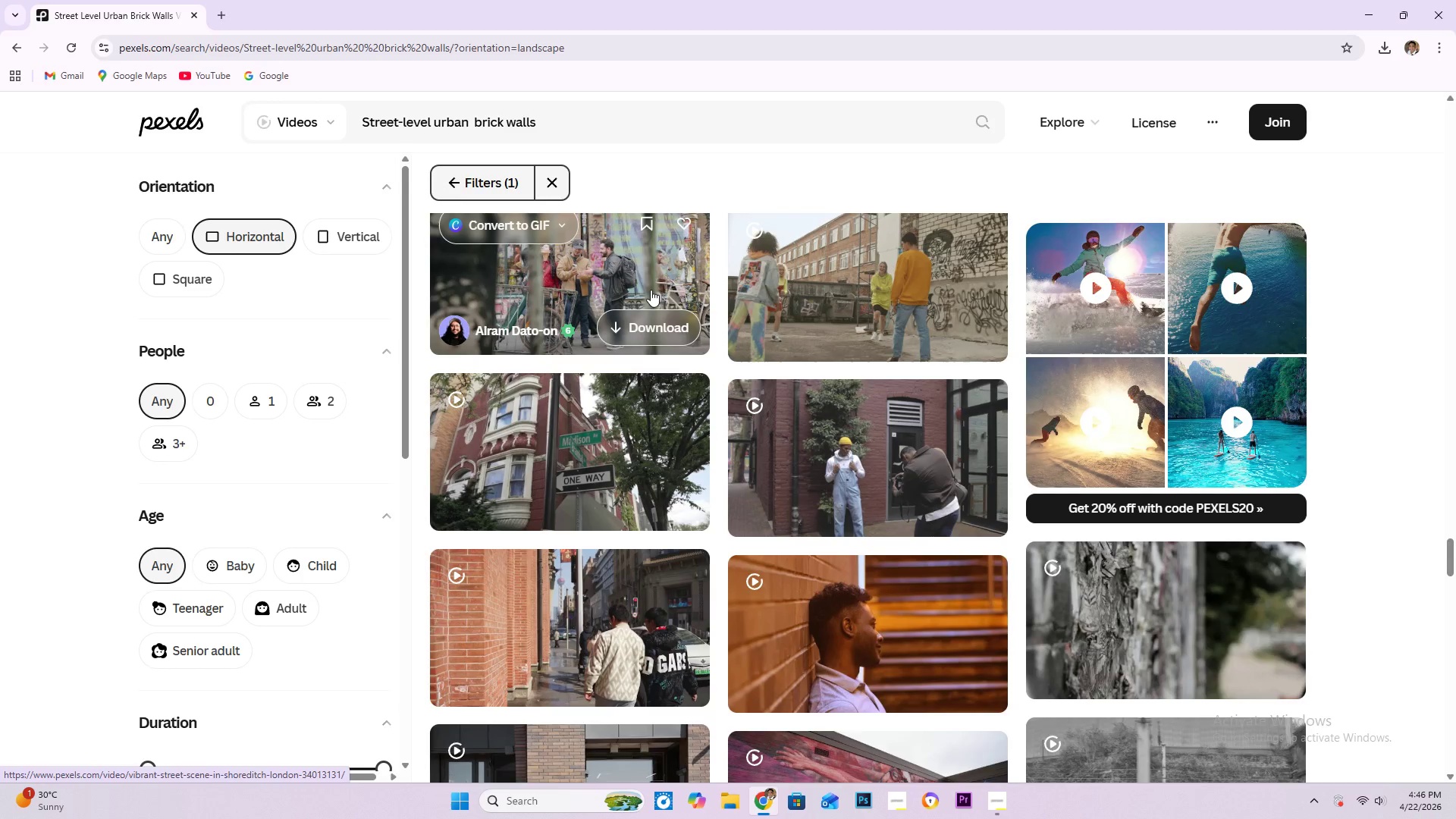 
scroll: coordinate [624, 277], scroll_direction: up, amount: 1.0
 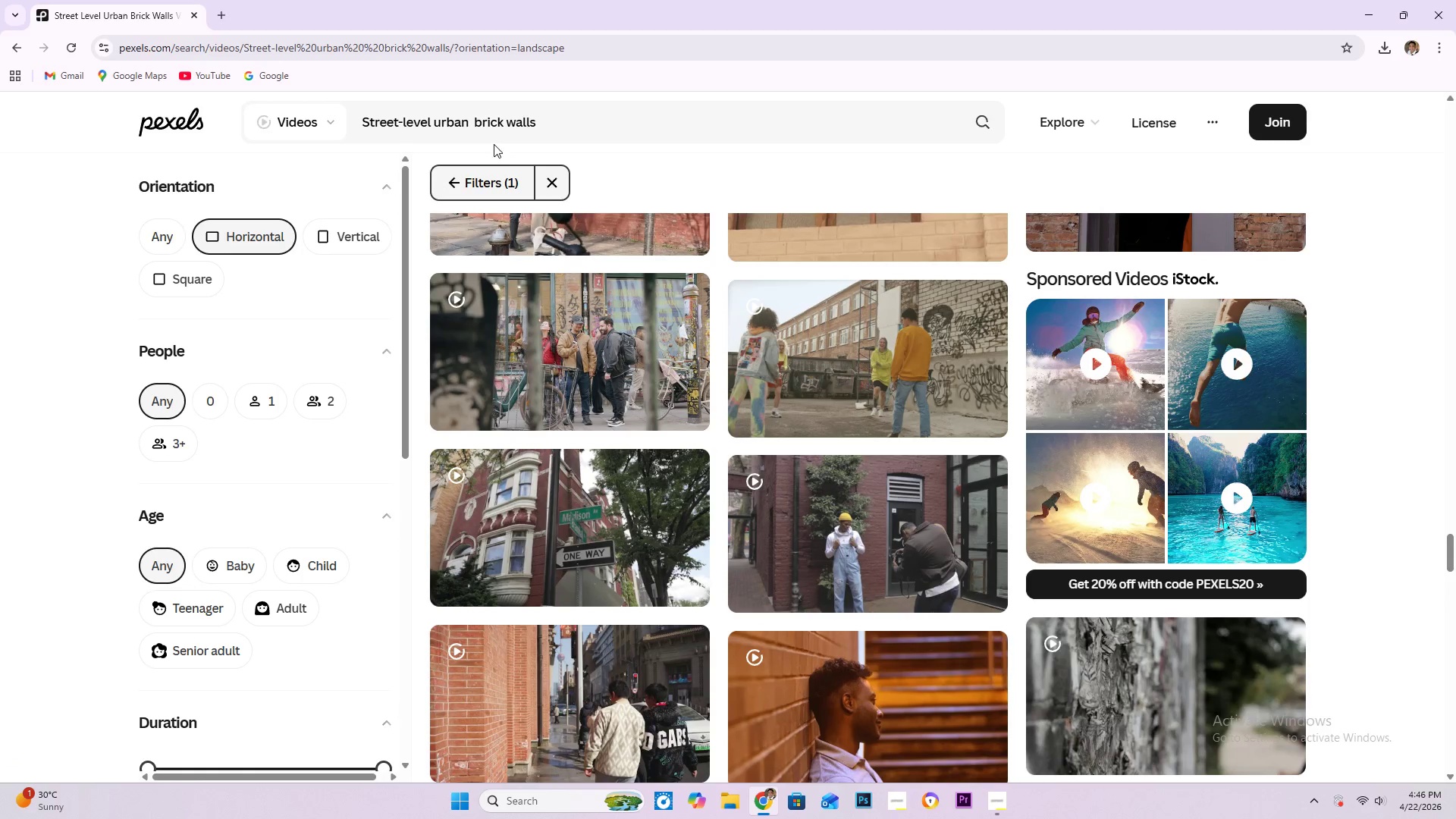 
scroll: coordinate [921, 425], scroll_direction: down, amount: 34.0
 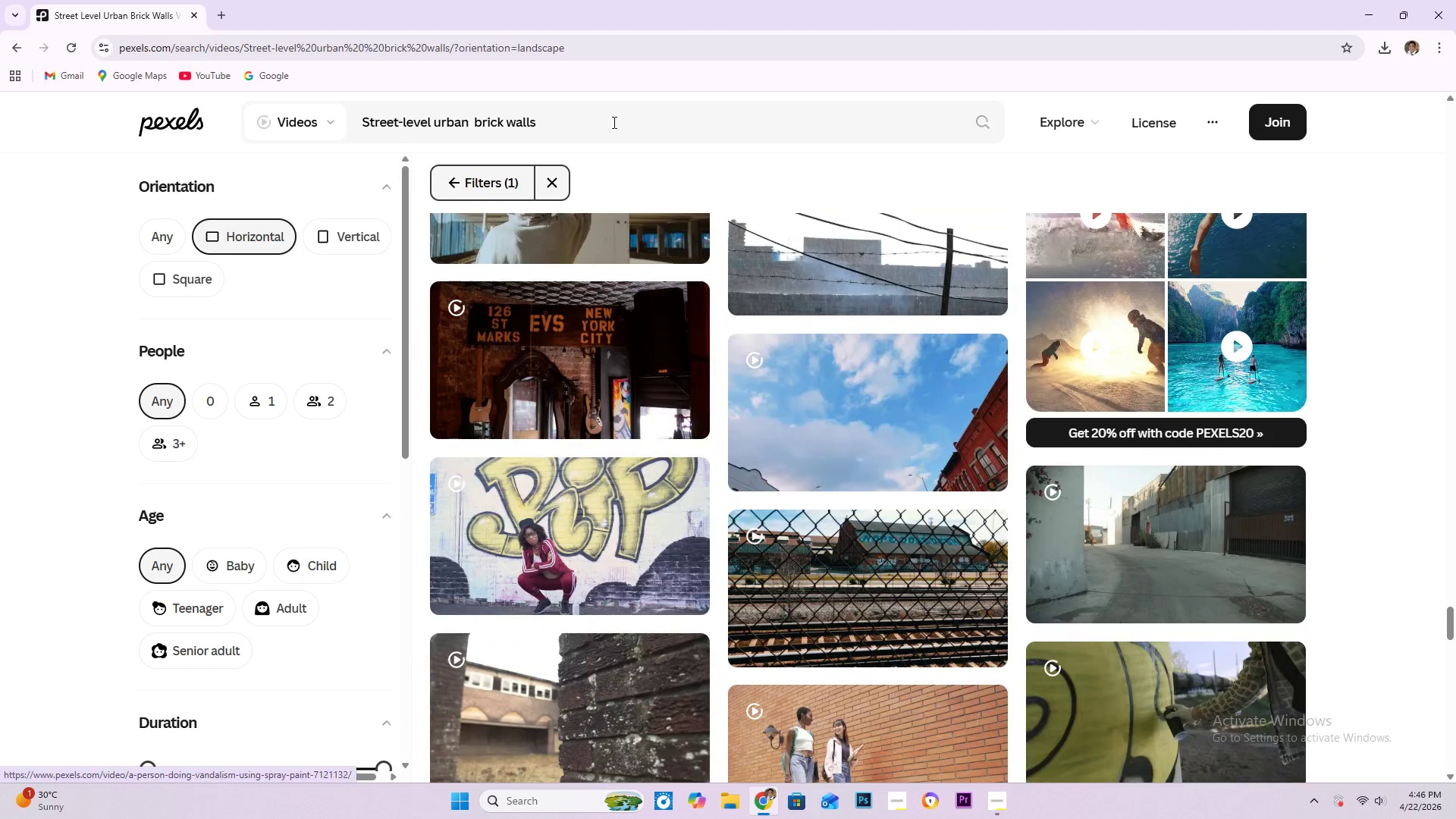 
left_click_drag(start_coordinate=[557, 111], to_coordinate=[469, 124])
 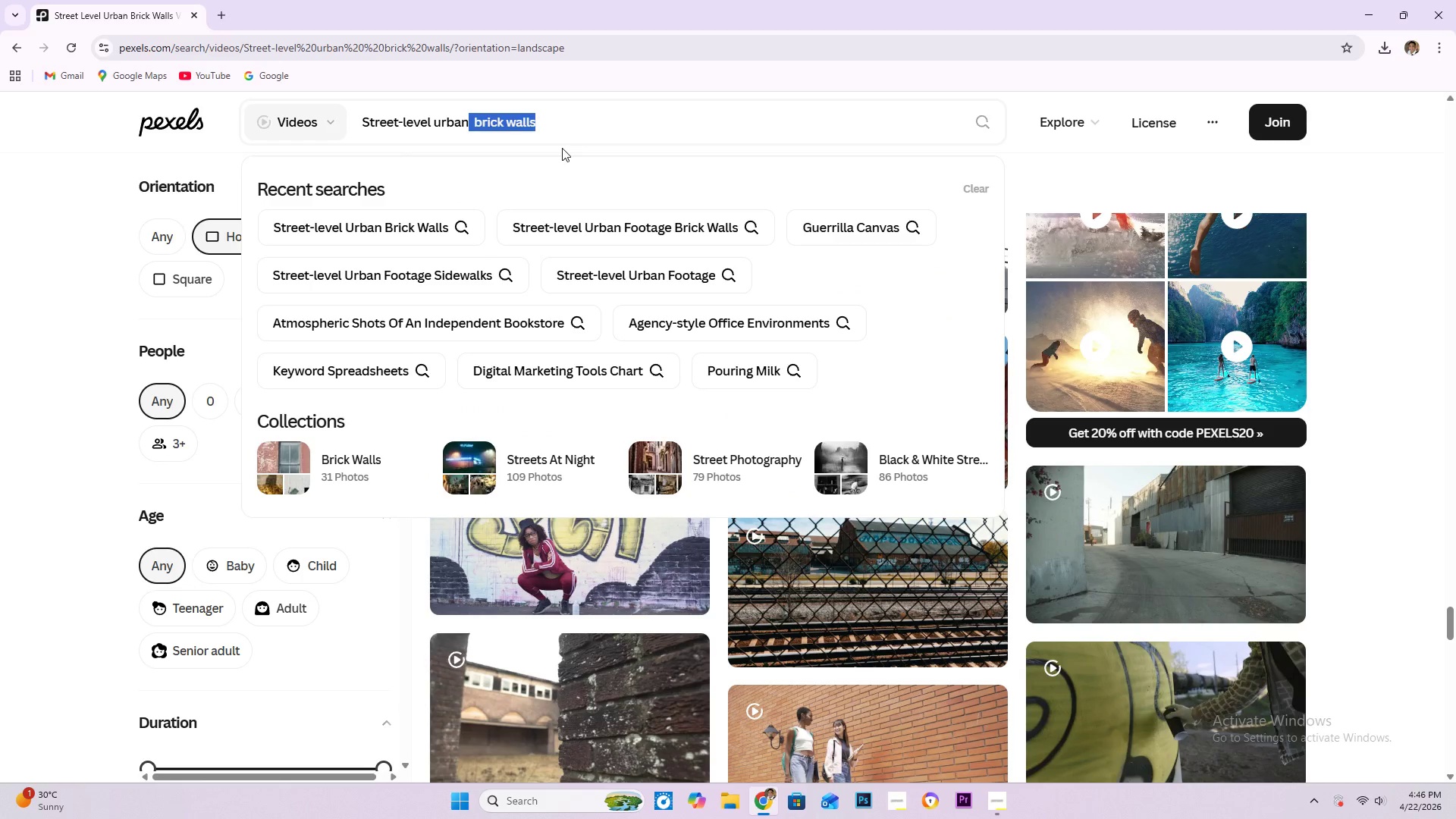 
key(Backspace)
type( sidewalk)
 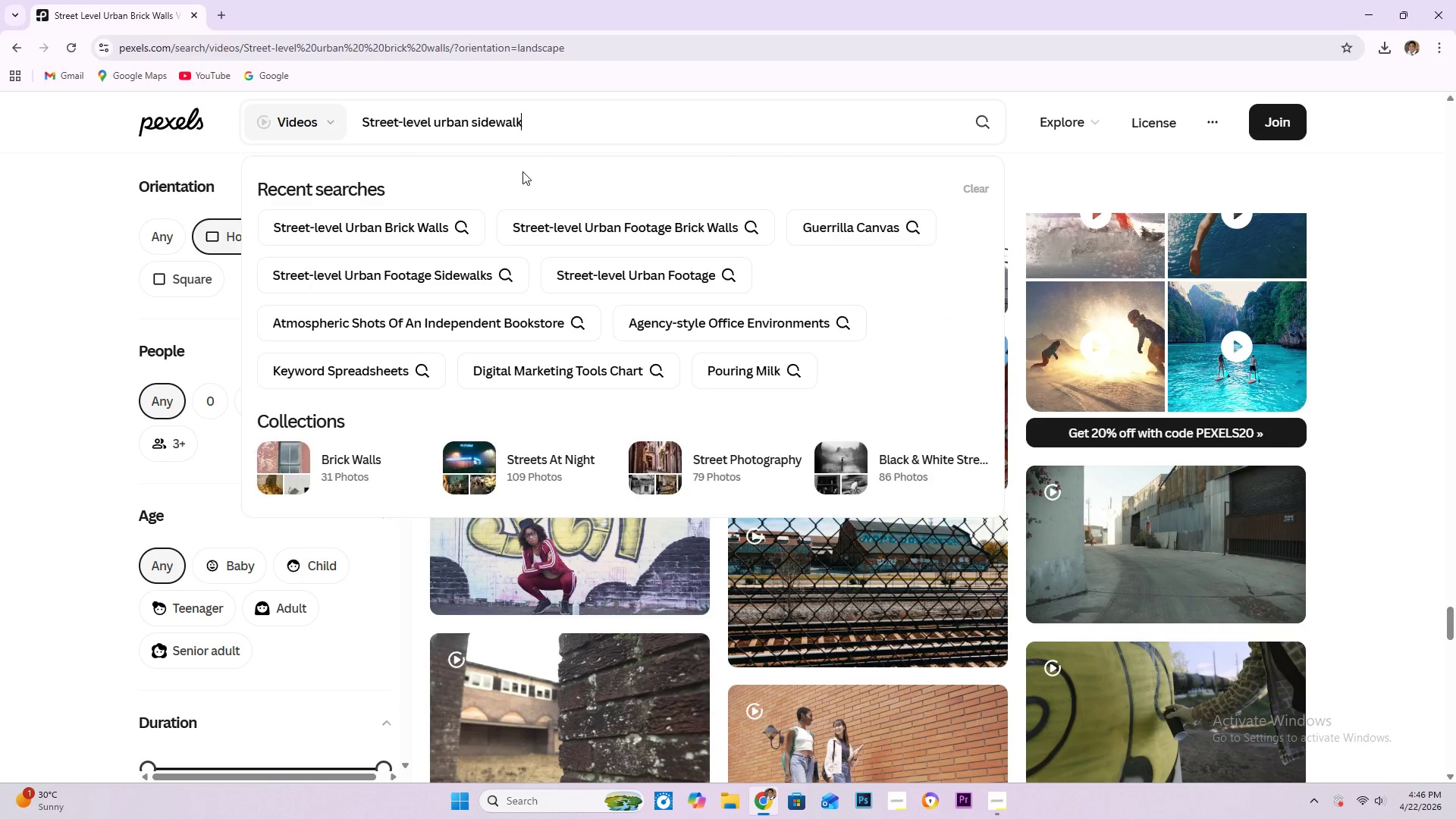 
key(Enter)
 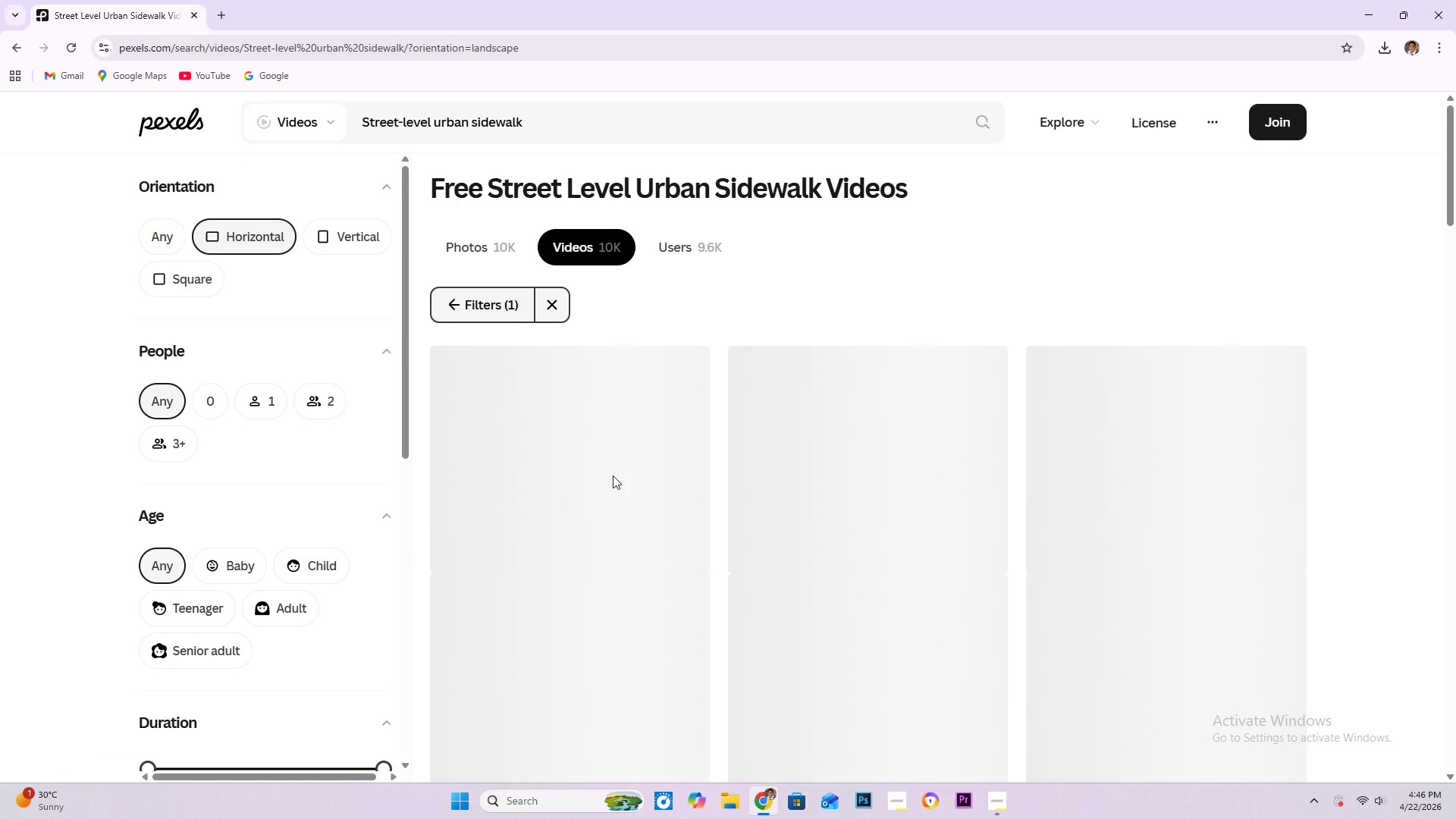 
mouse_move([914, 409])
 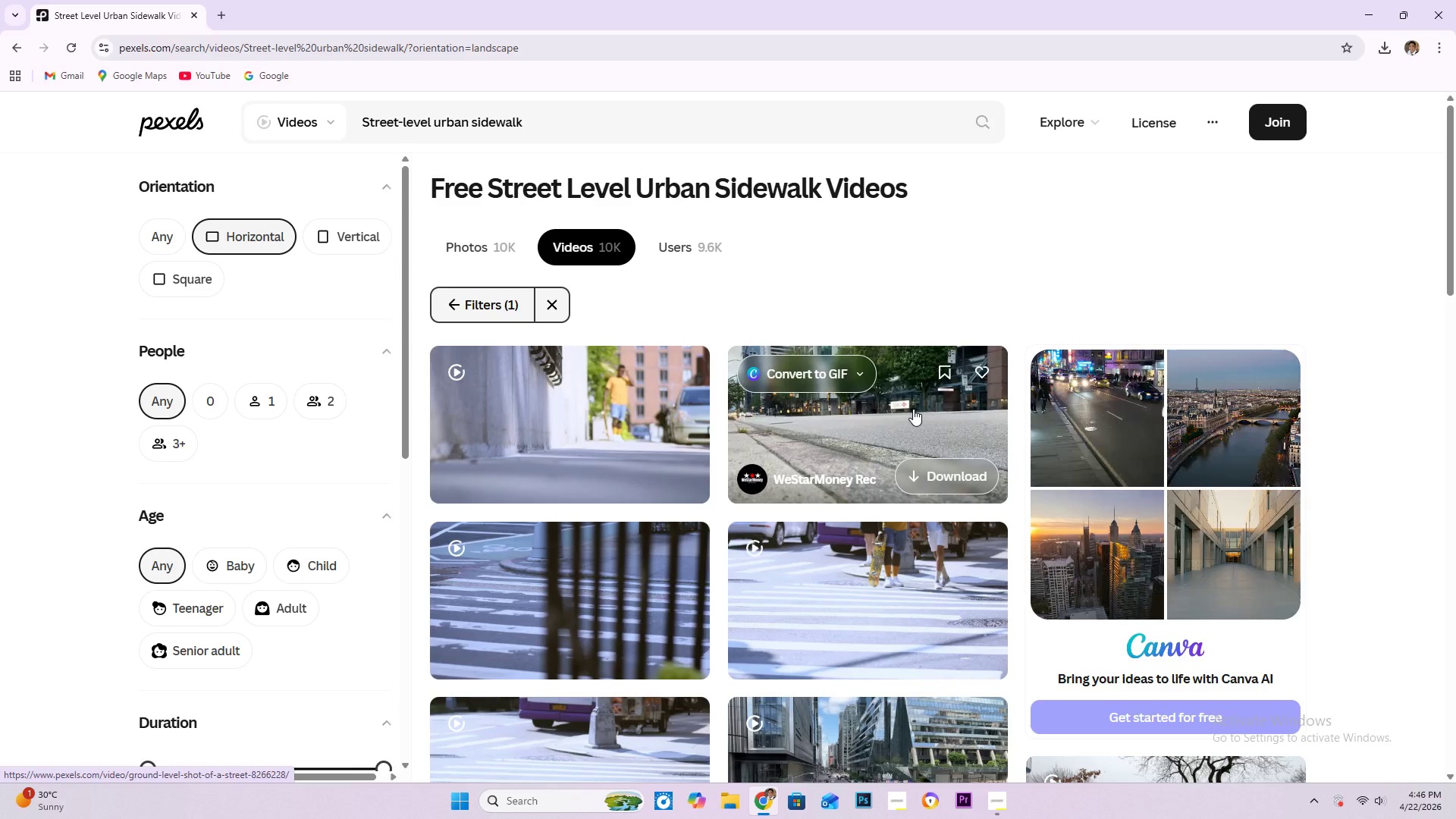 
scroll: coordinate [622, 654], scroll_direction: down, amount: 8.0
 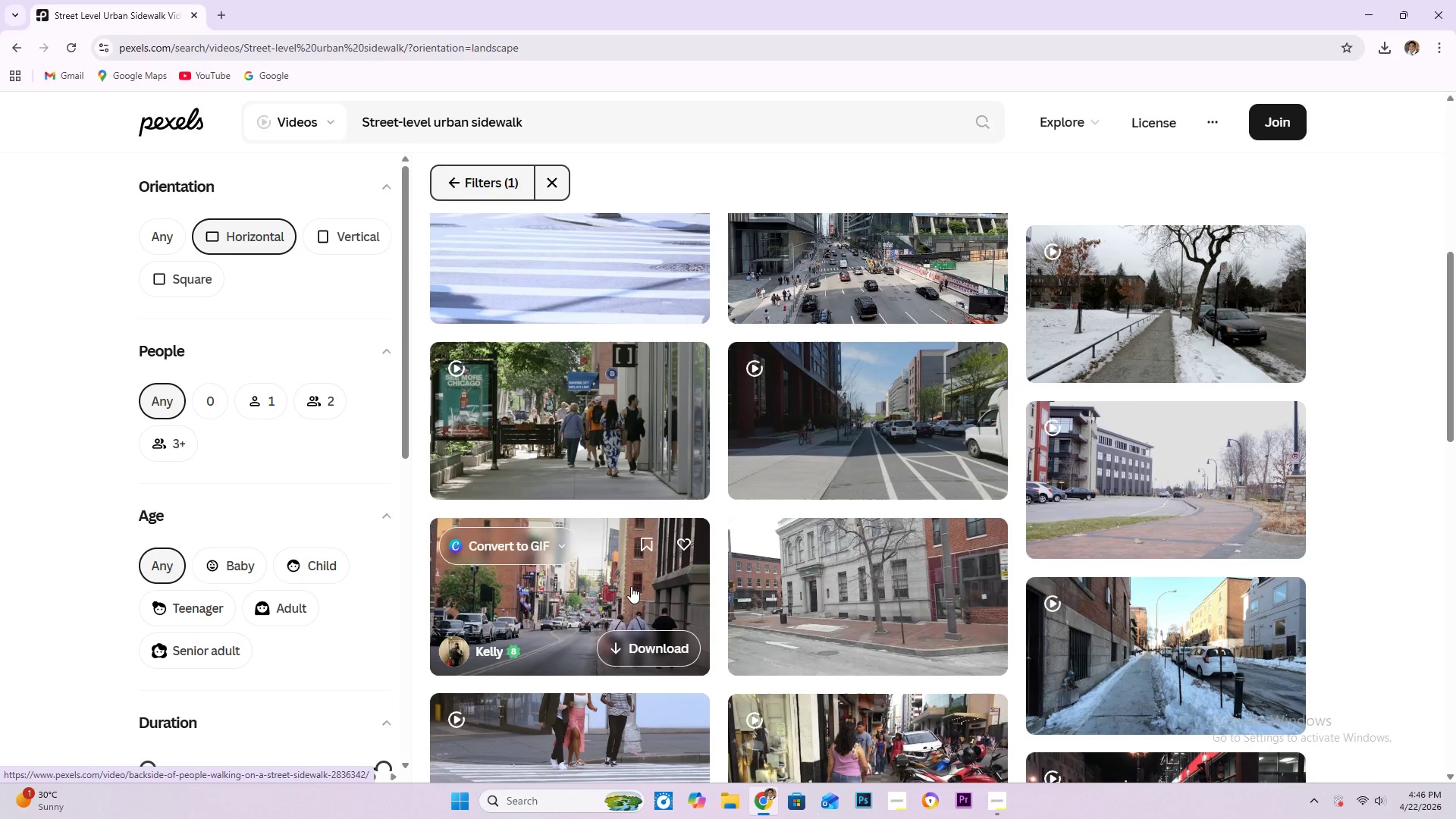 
left_click([631, 586])
 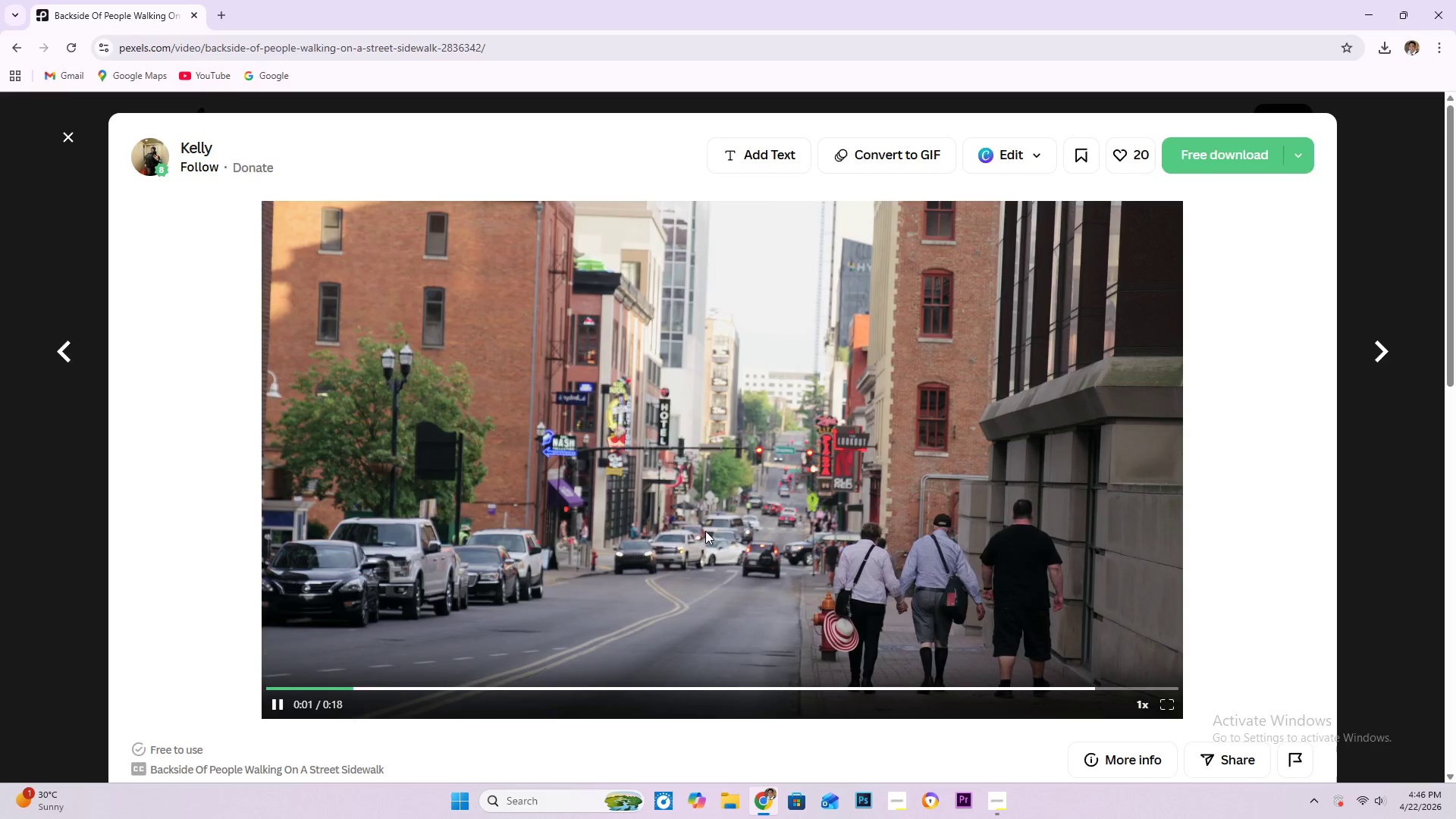 
wait(5.05)
 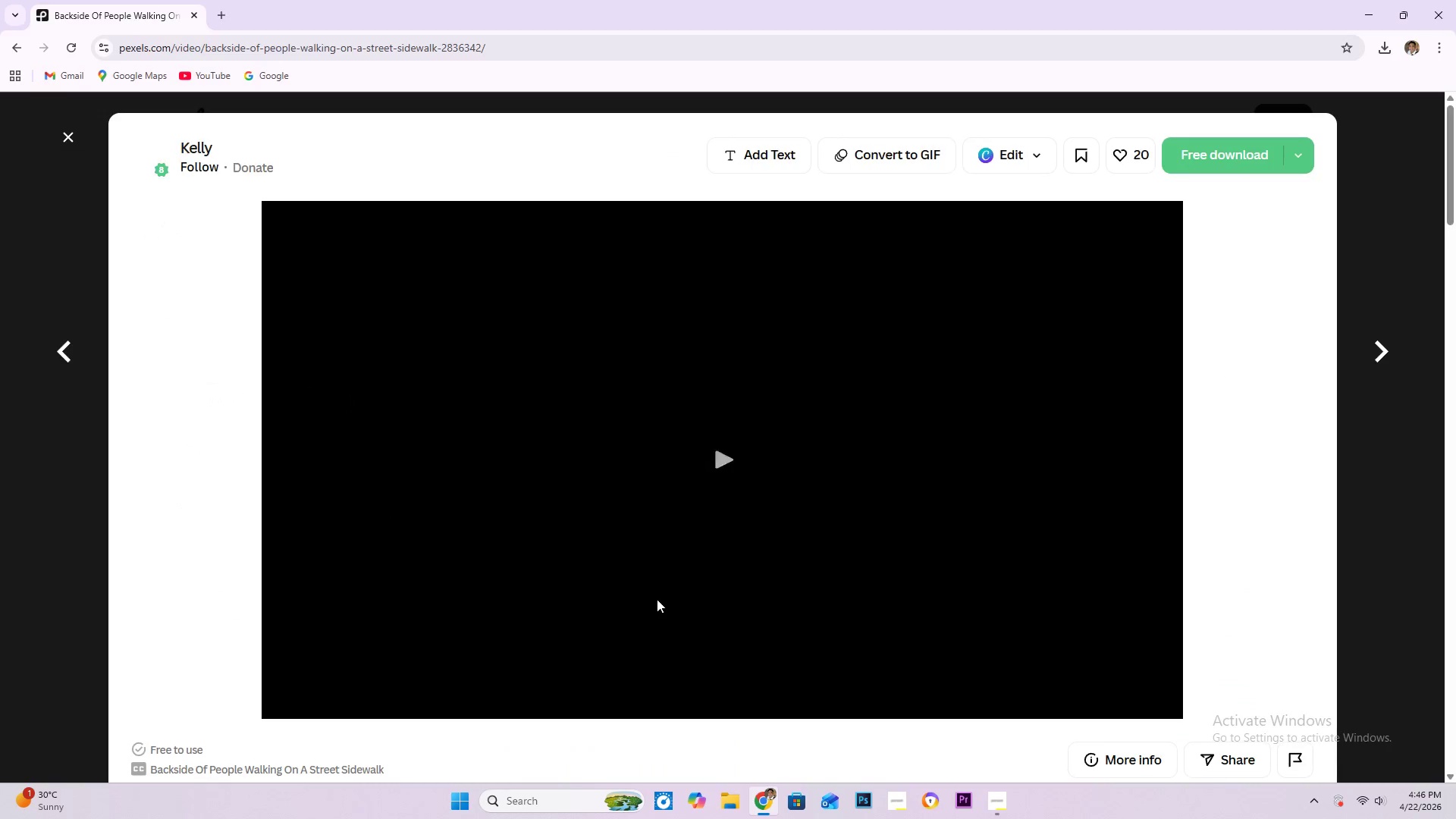 
scroll: coordinate [693, 592], scroll_direction: down, amount: 26.0
 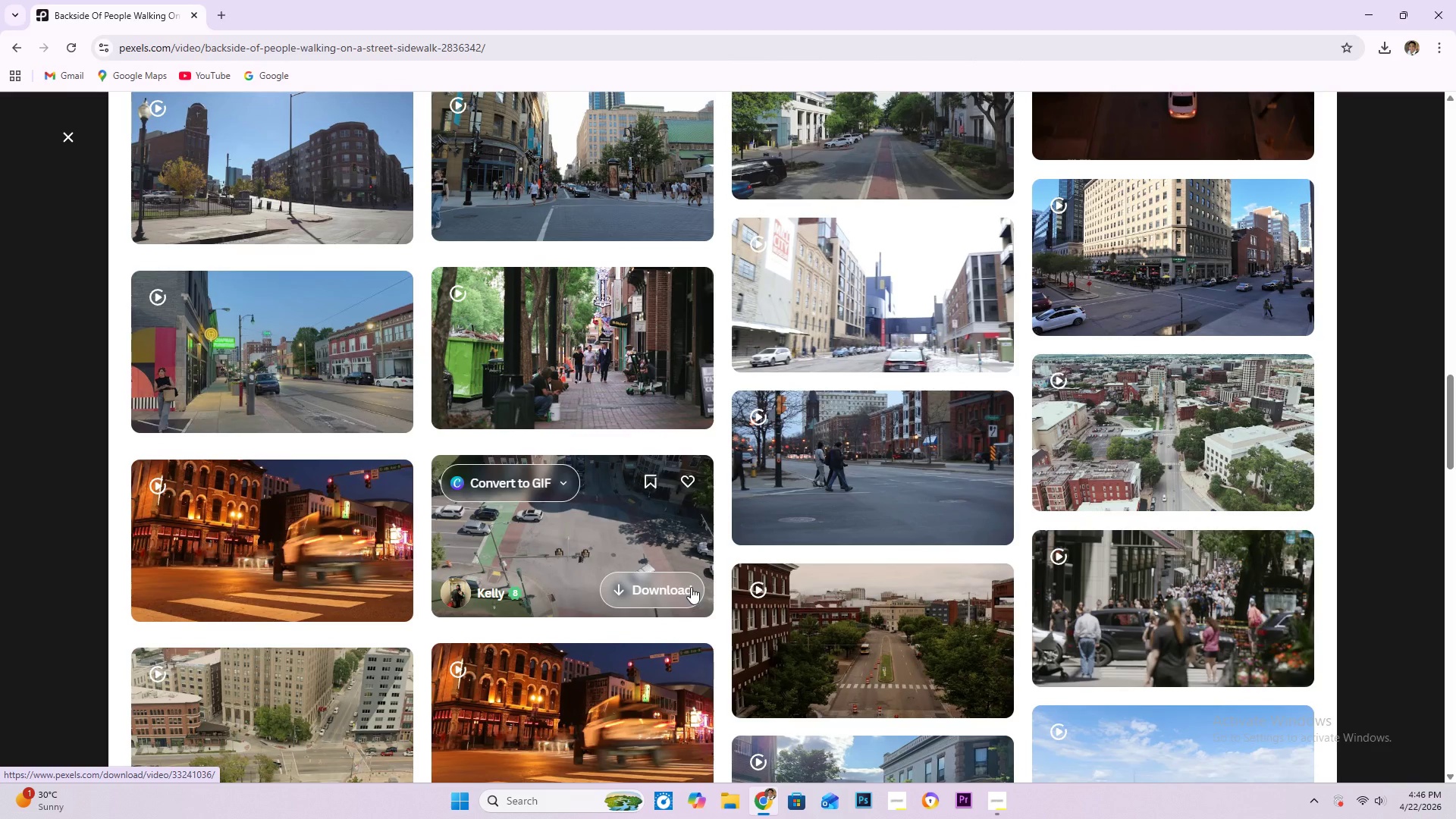 
scroll: coordinate [690, 566], scroll_direction: down, amount: 28.0
 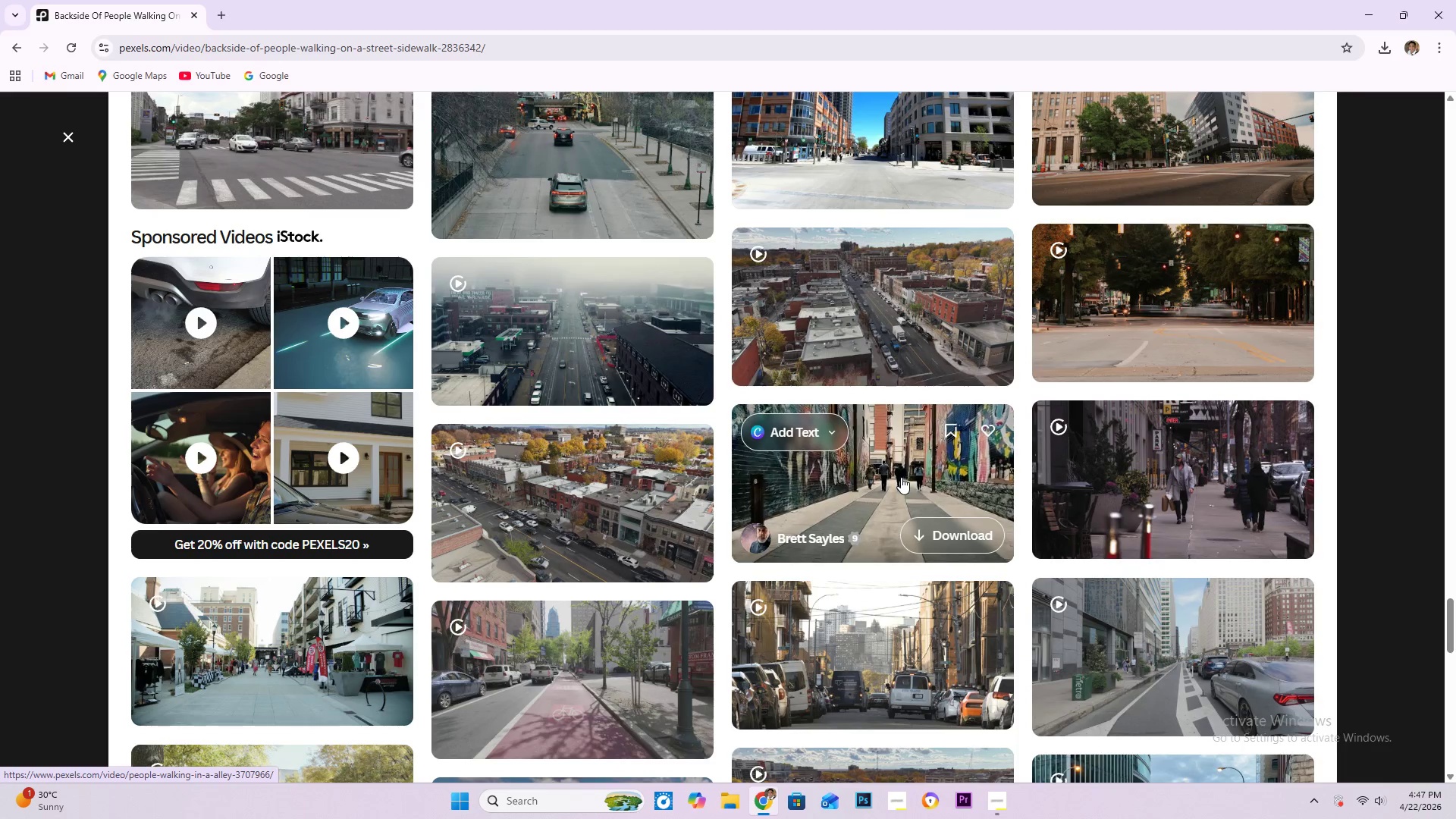 
wait(9.5)
 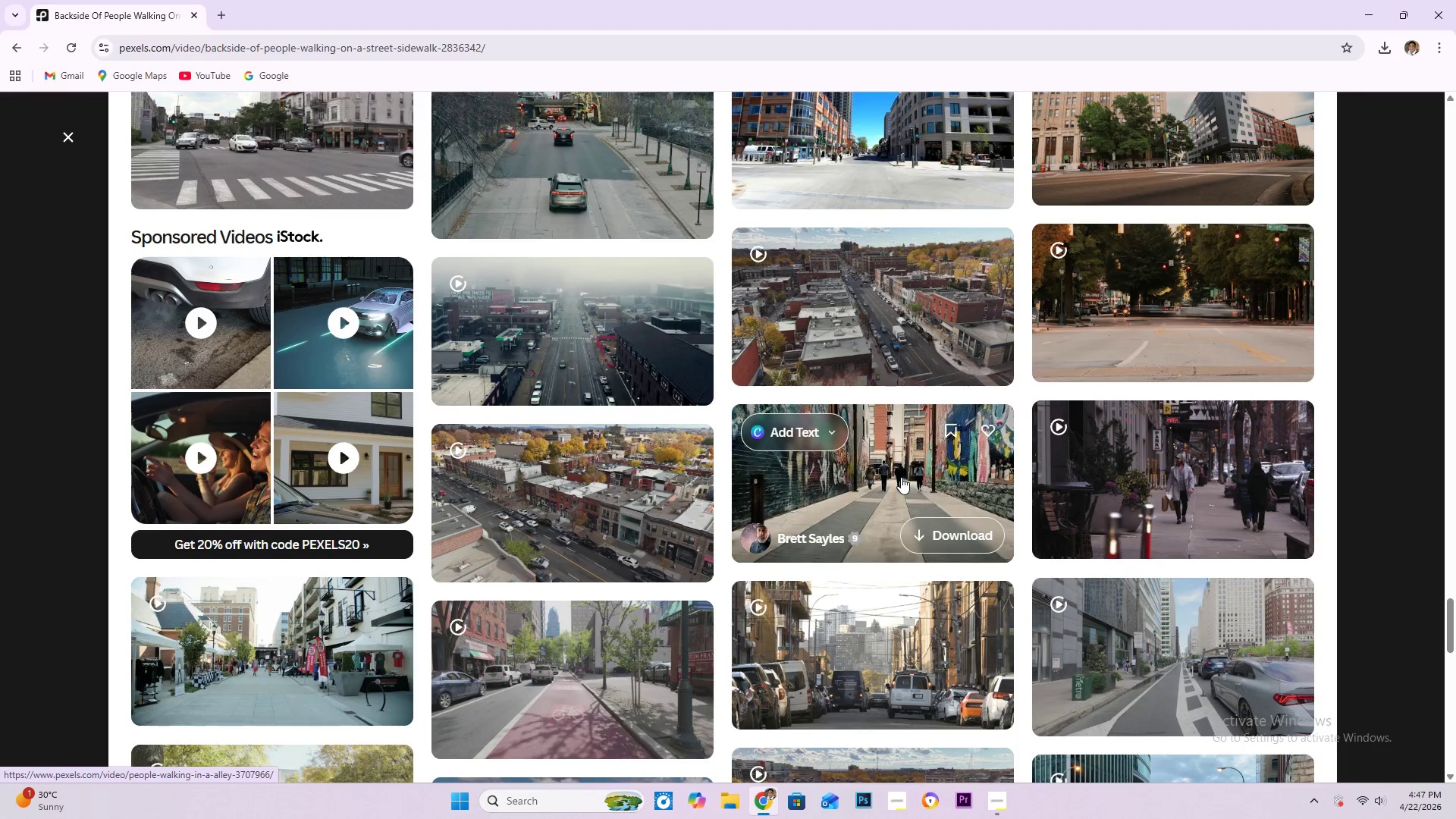 
left_click([941, 303])
 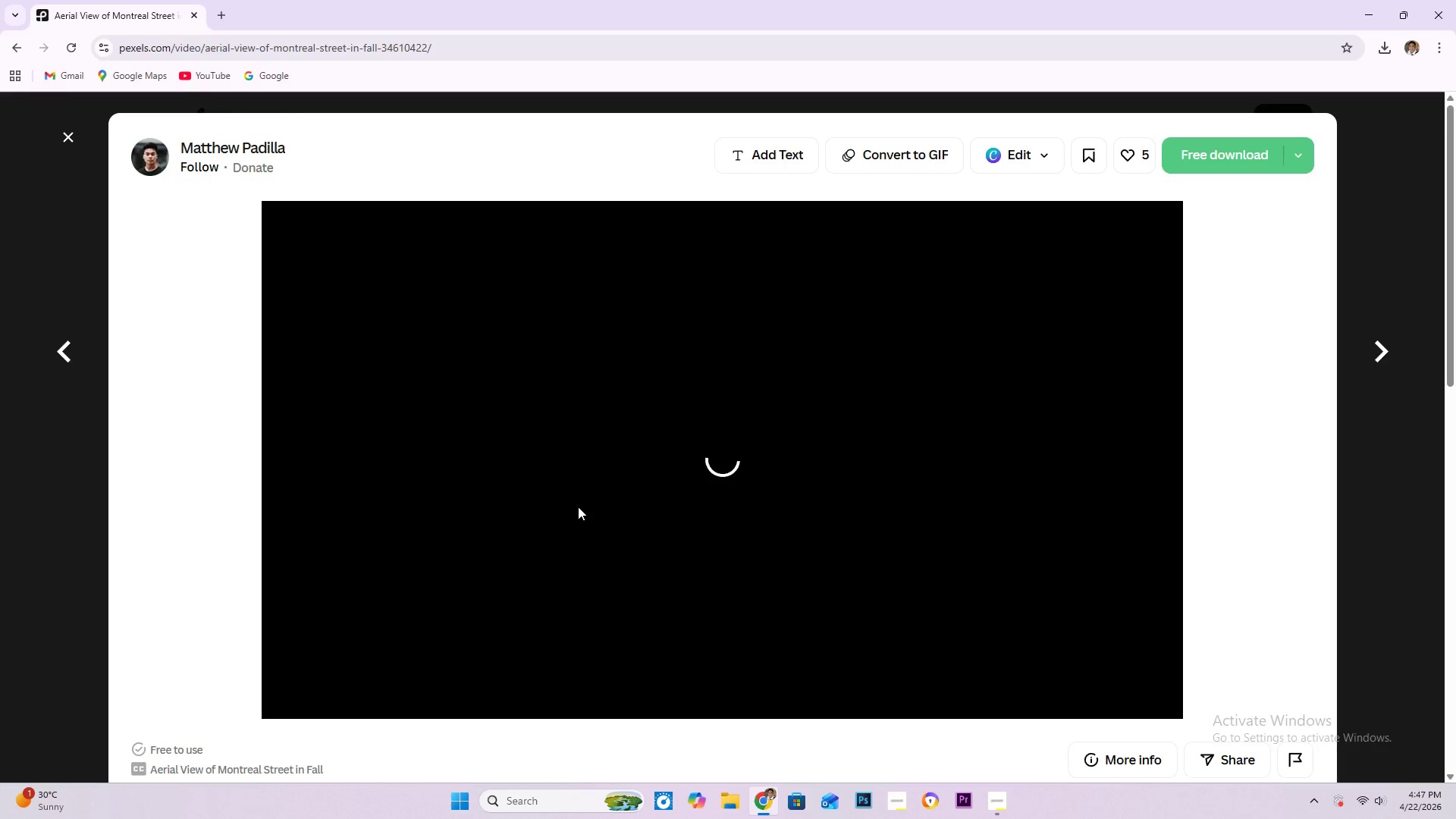 
wait(9.33)
 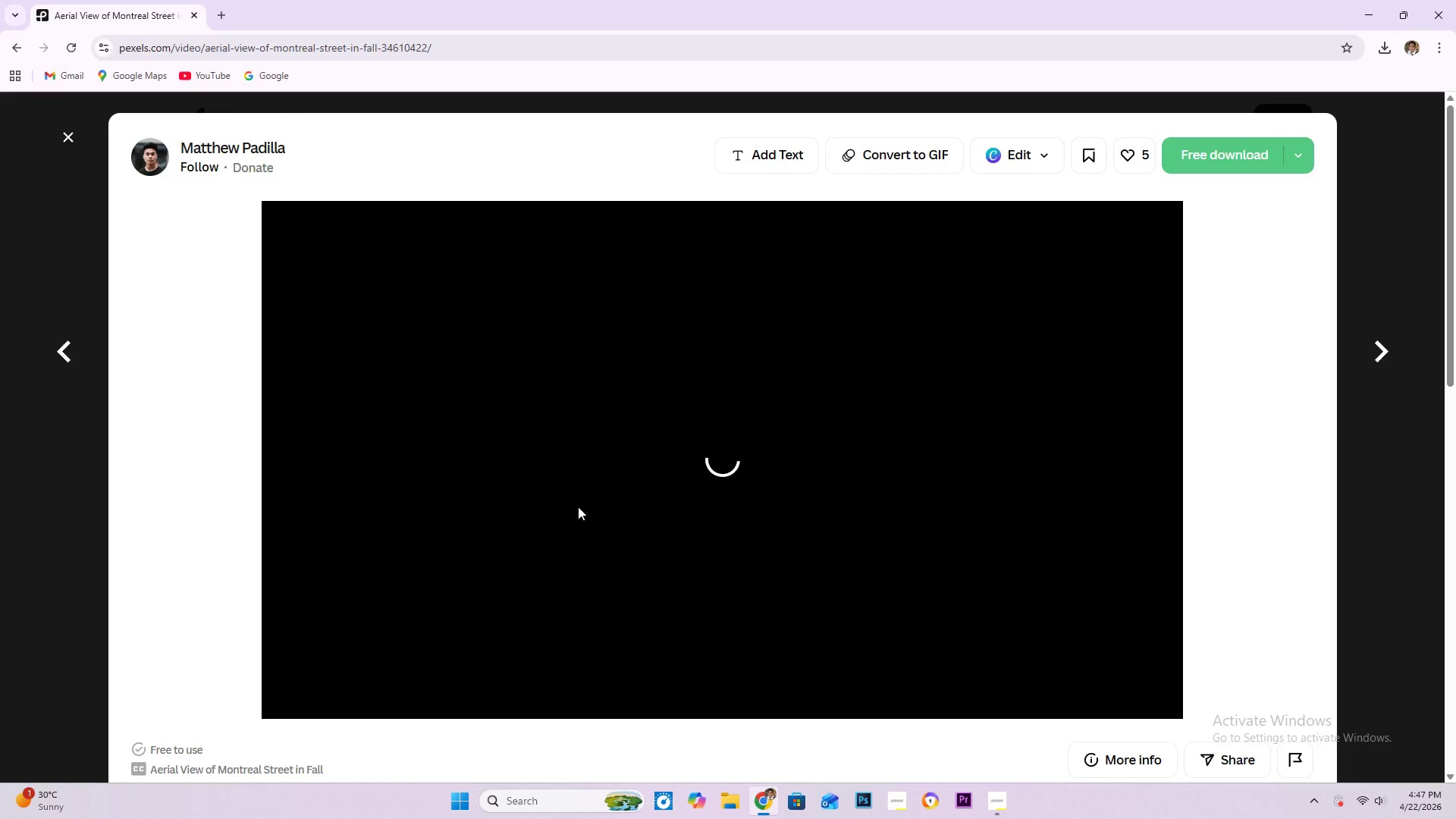 
left_click([1210, 158])
 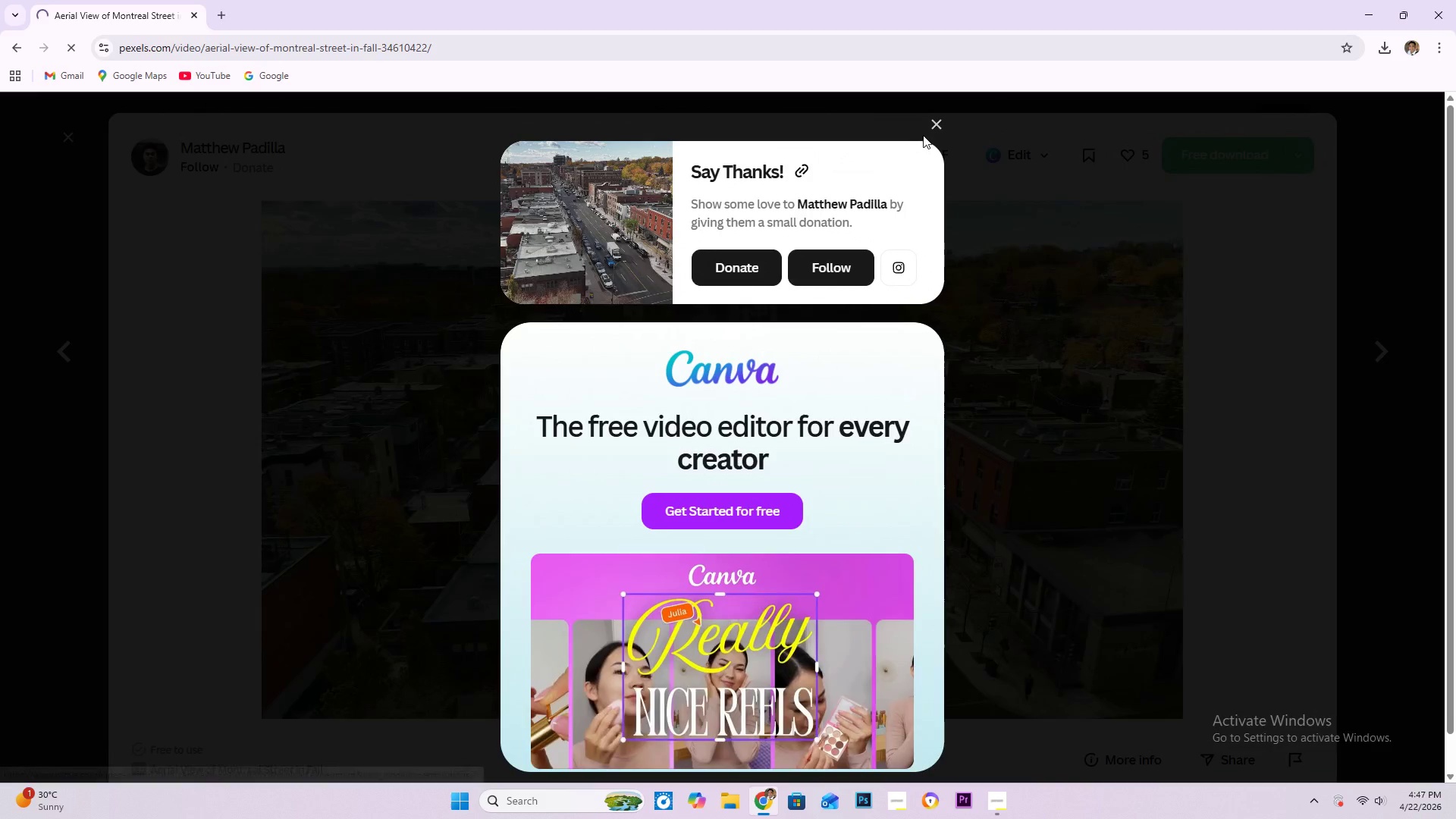 
double_click([930, 130])
 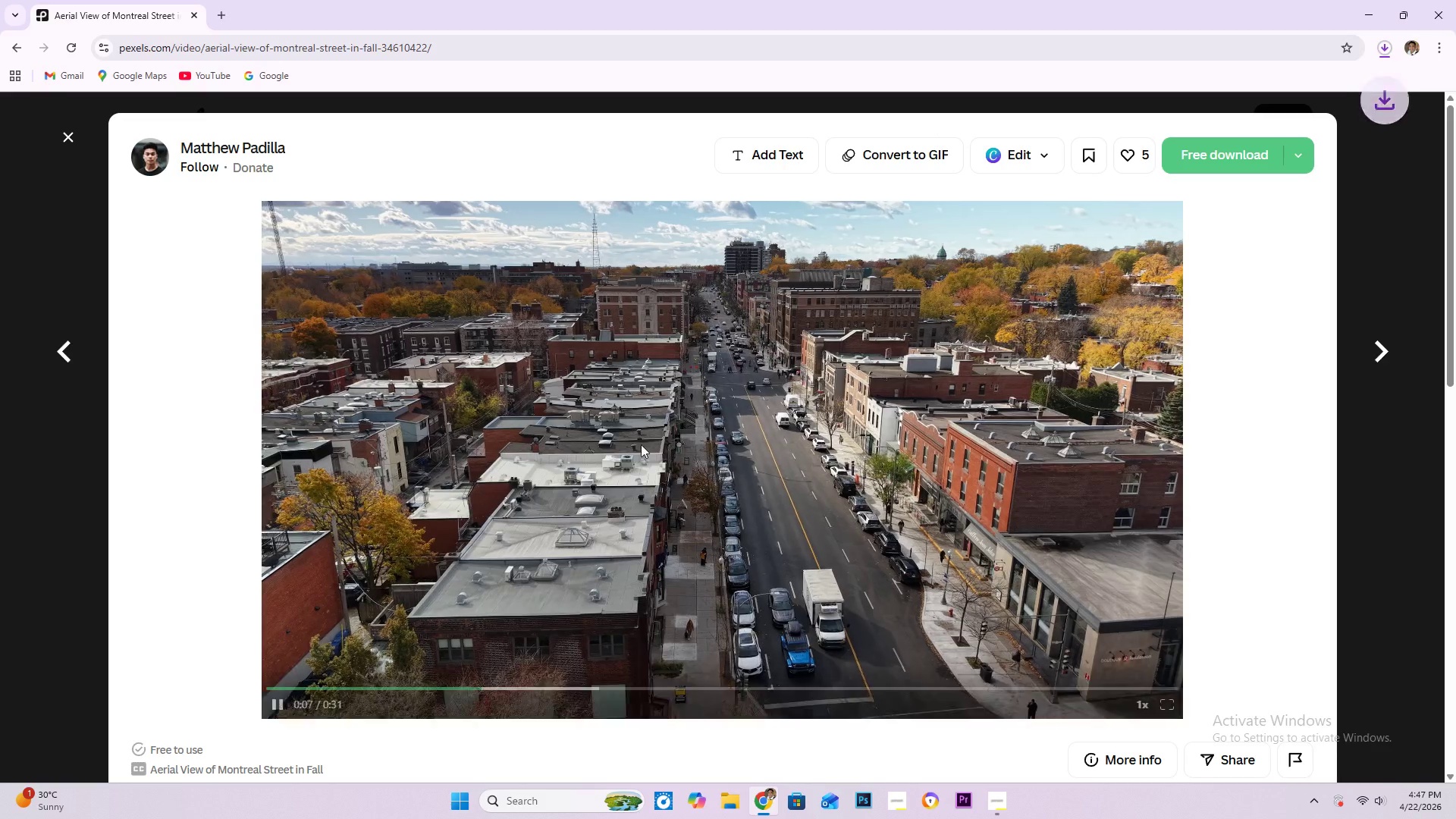 
scroll: coordinate [428, 475], scroll_direction: down, amount: 20.0
 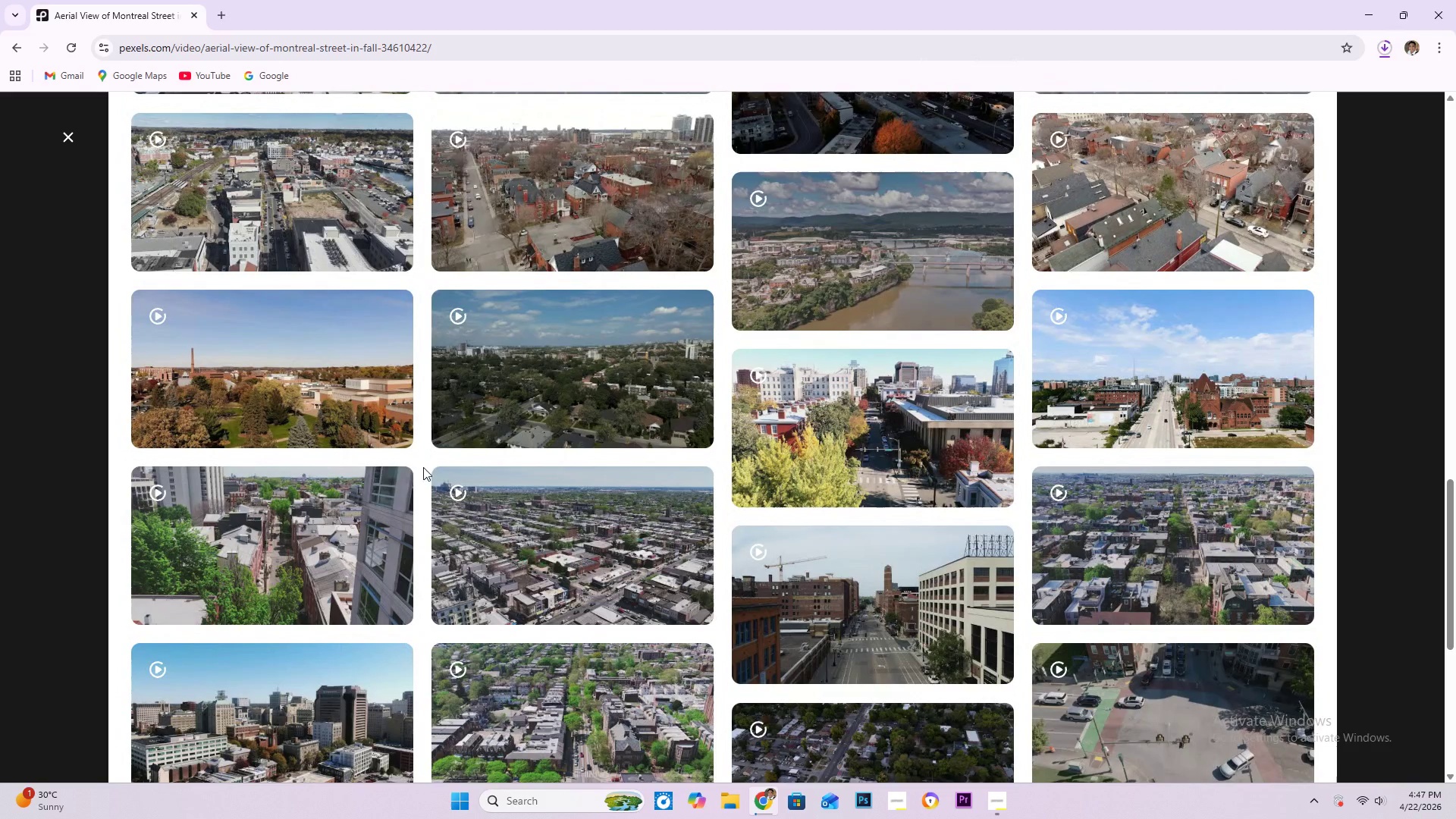 
scroll: coordinate [511, 501], scroll_direction: up, amount: 18.0
 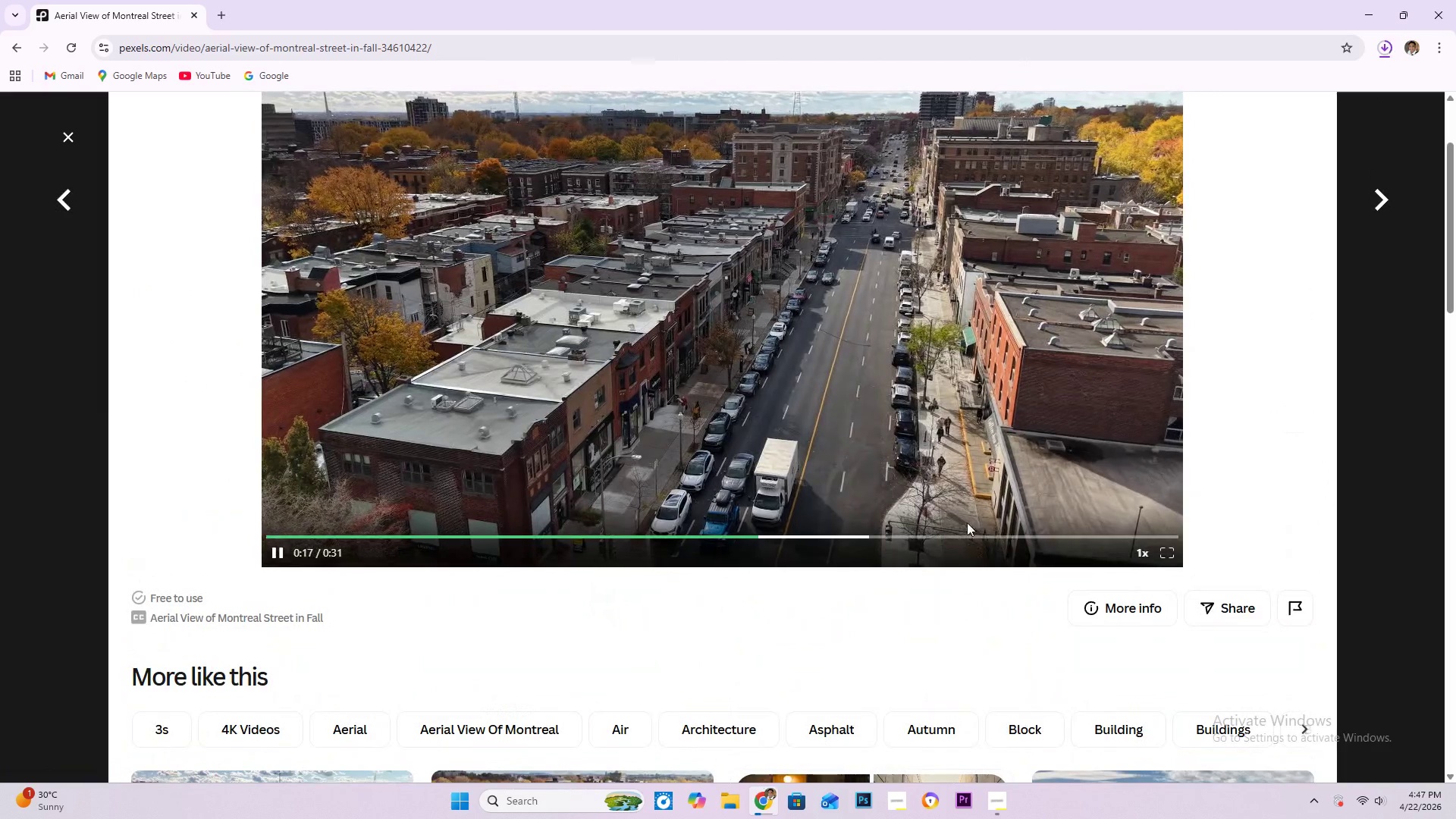 
left_click([993, 533])
 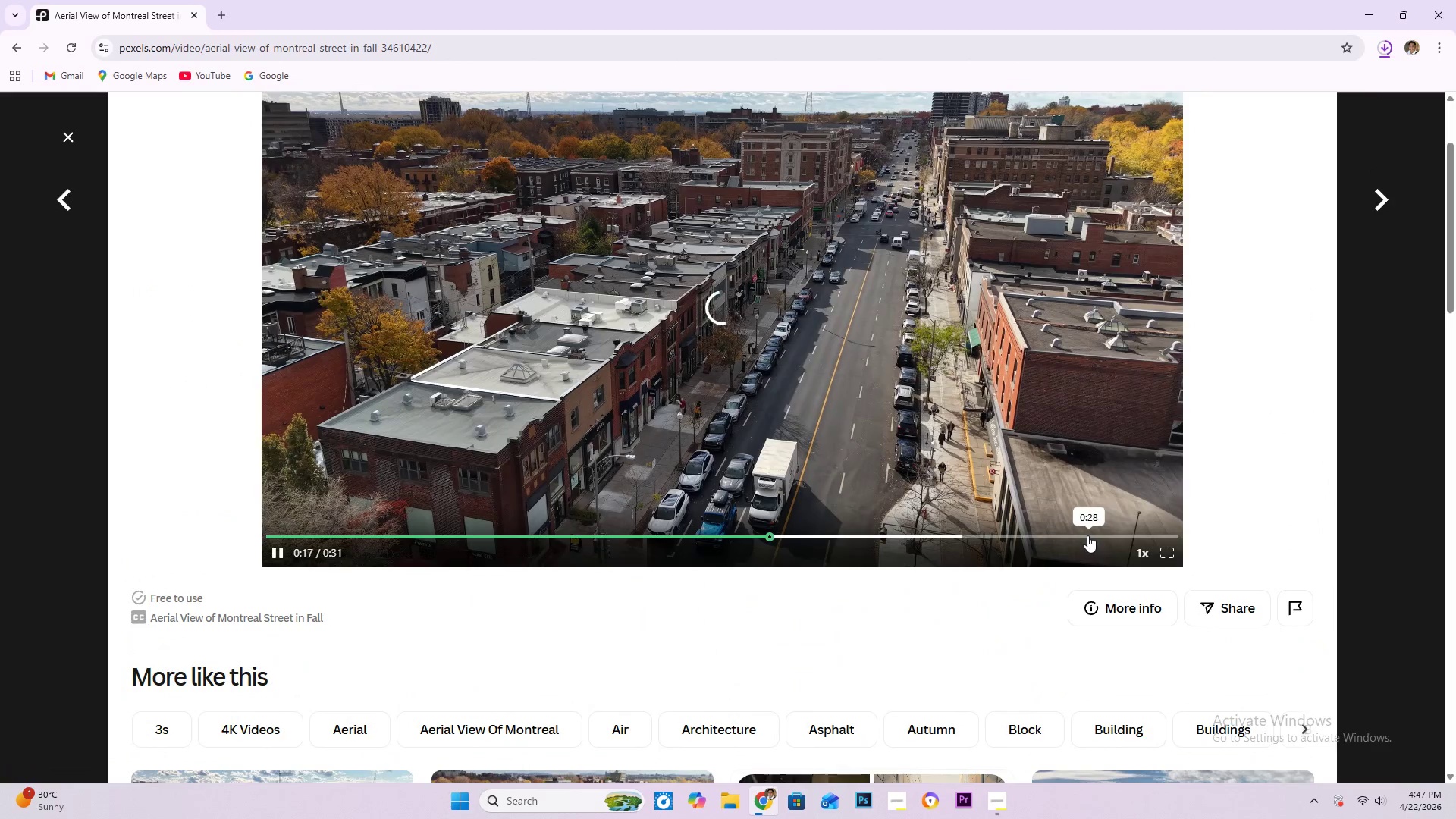 
scroll: coordinate [752, 532], scroll_direction: down, amount: 6.0
 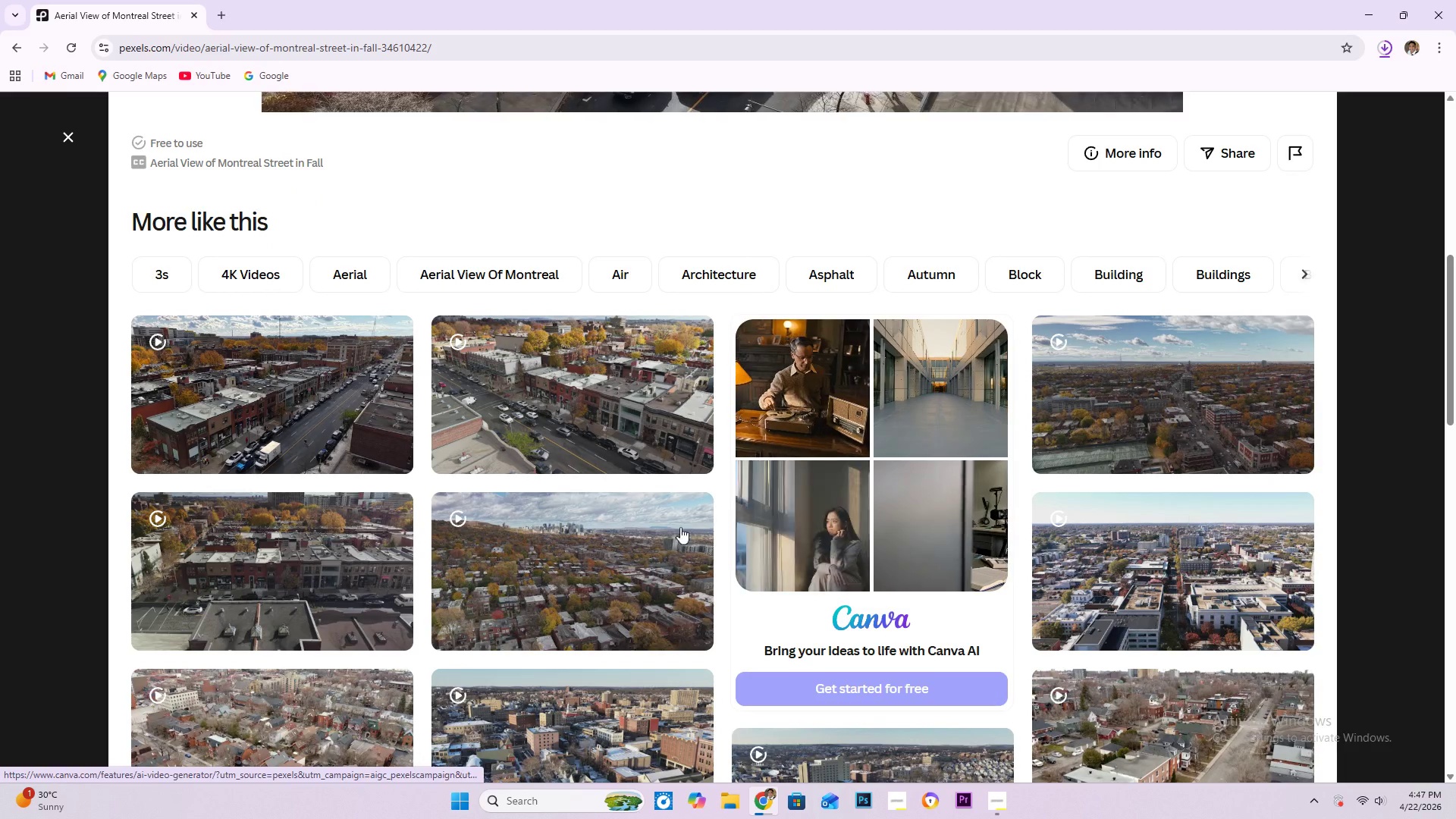 
key(Escape)
 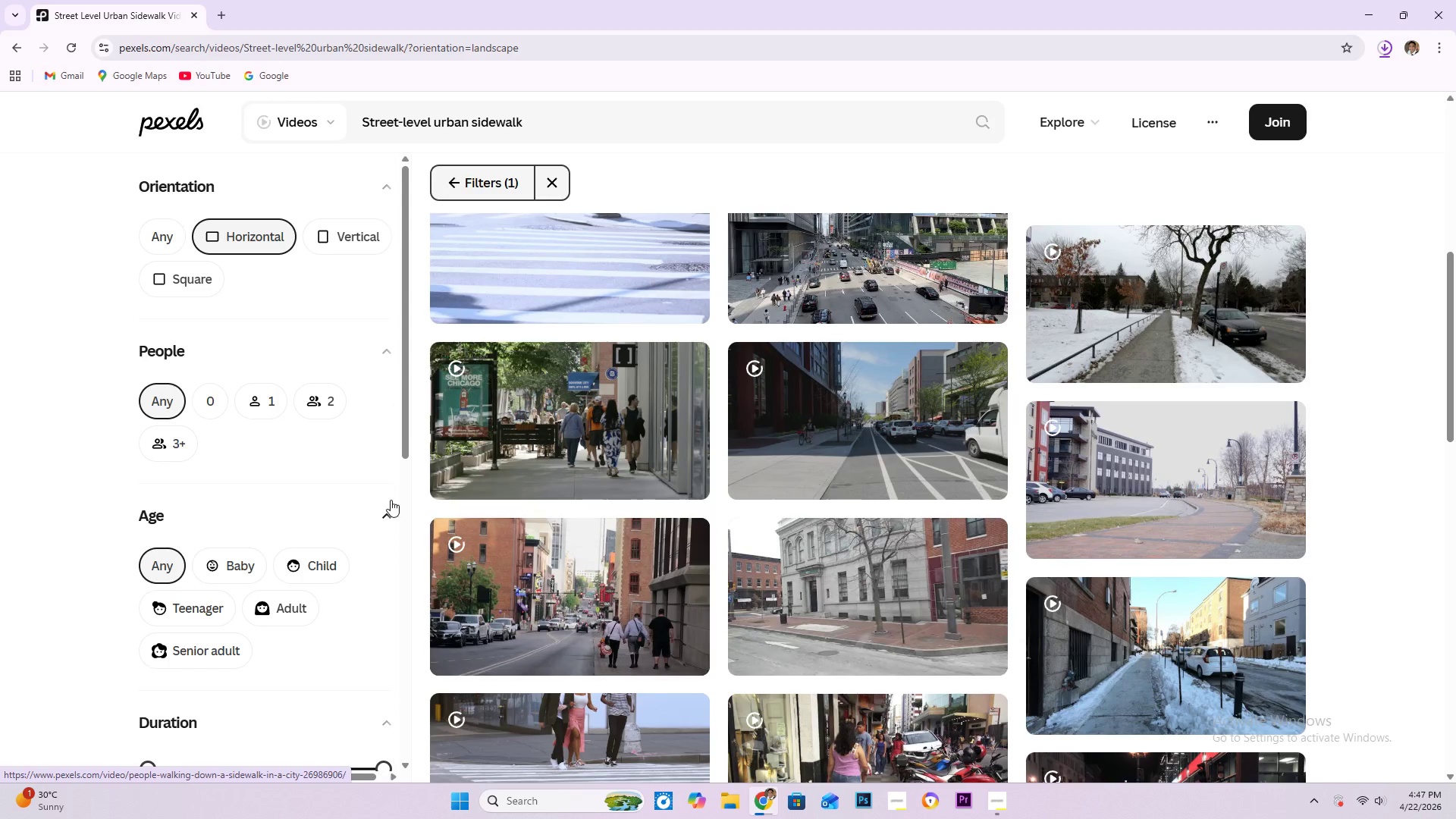 
scroll: coordinate [604, 376], scroll_direction: down, amount: 14.0
 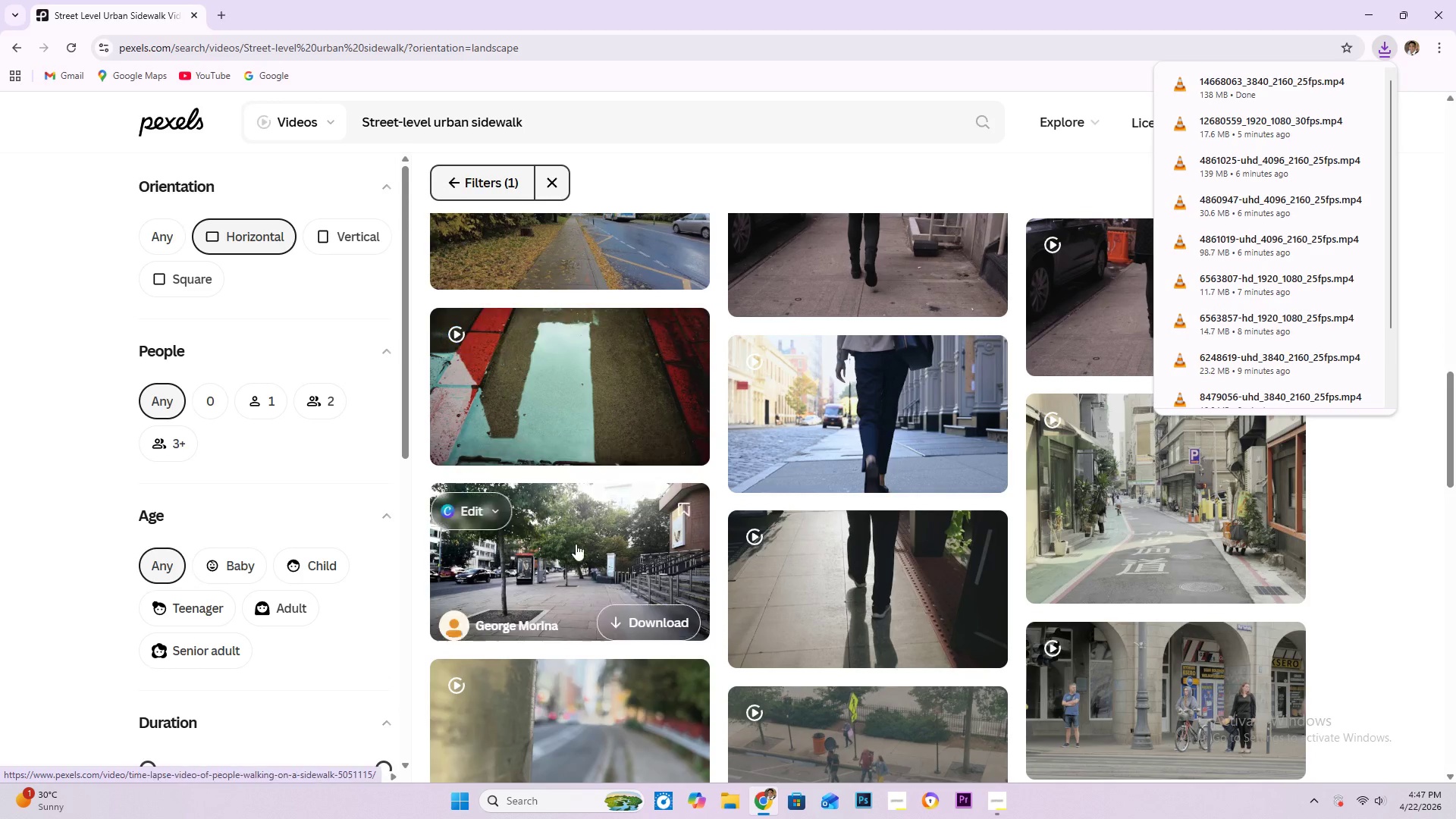 
left_click([579, 548])
 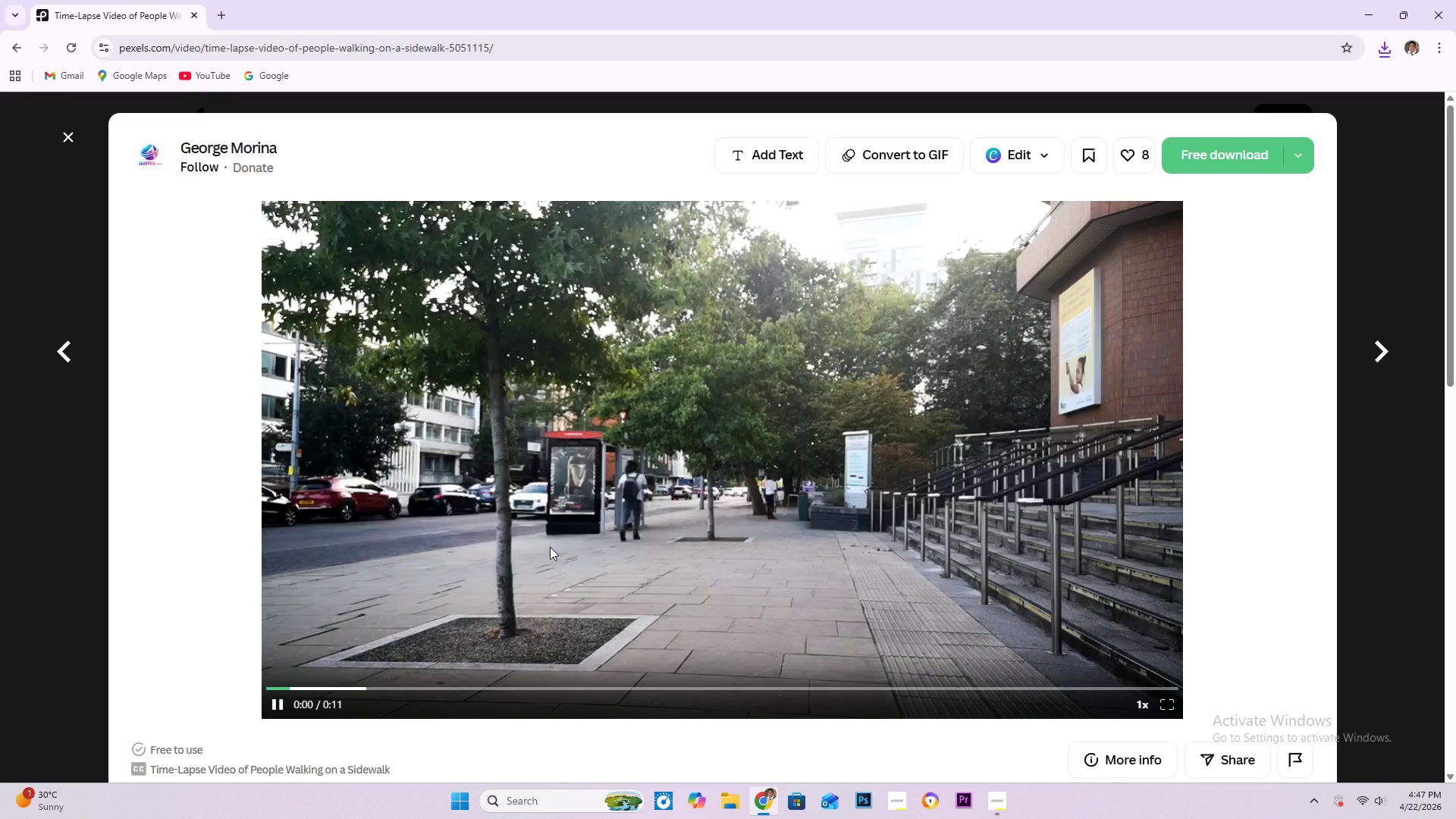 
scroll: coordinate [706, 542], scroll_direction: down, amount: 20.0
 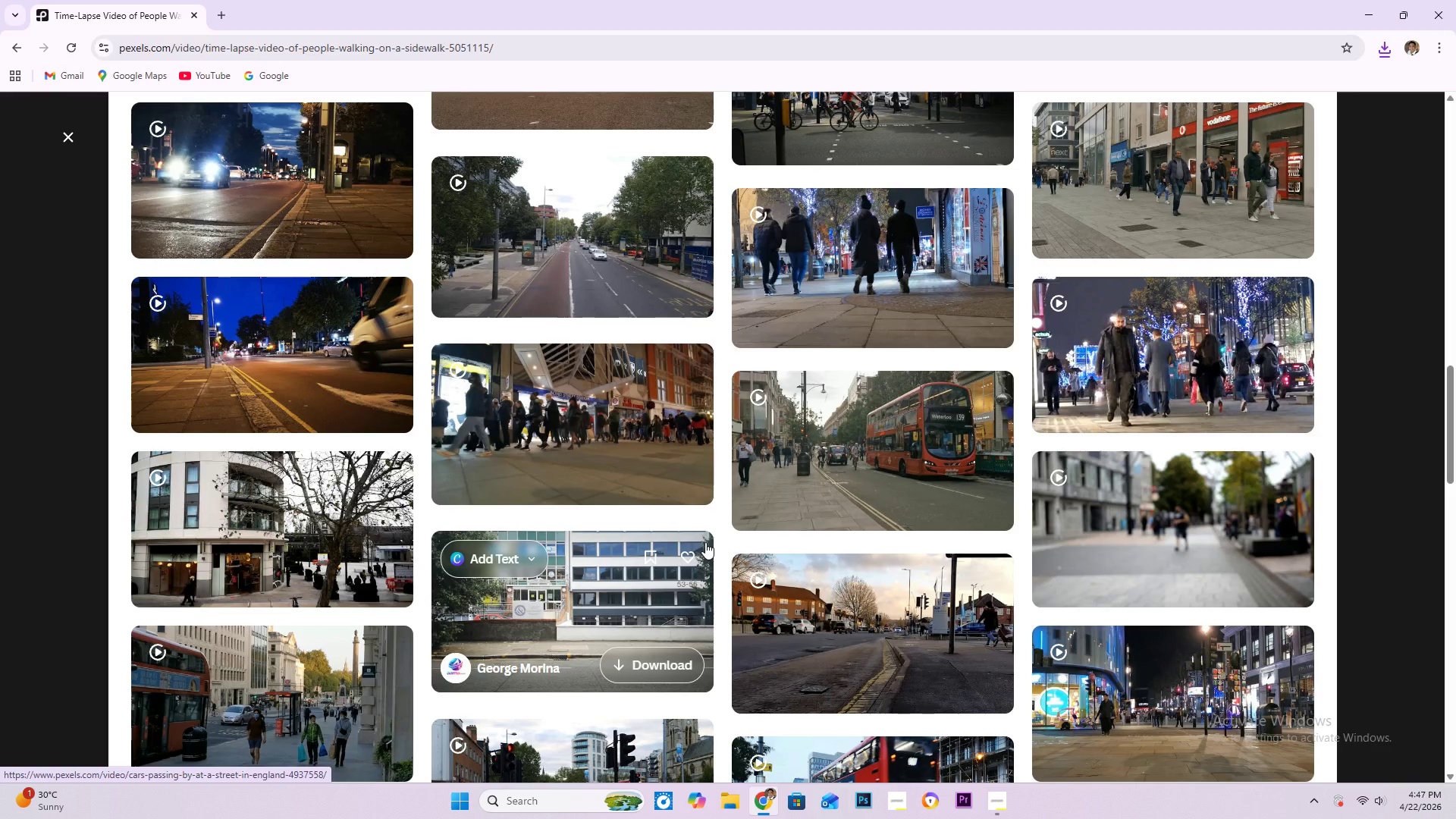 
key(Escape)
 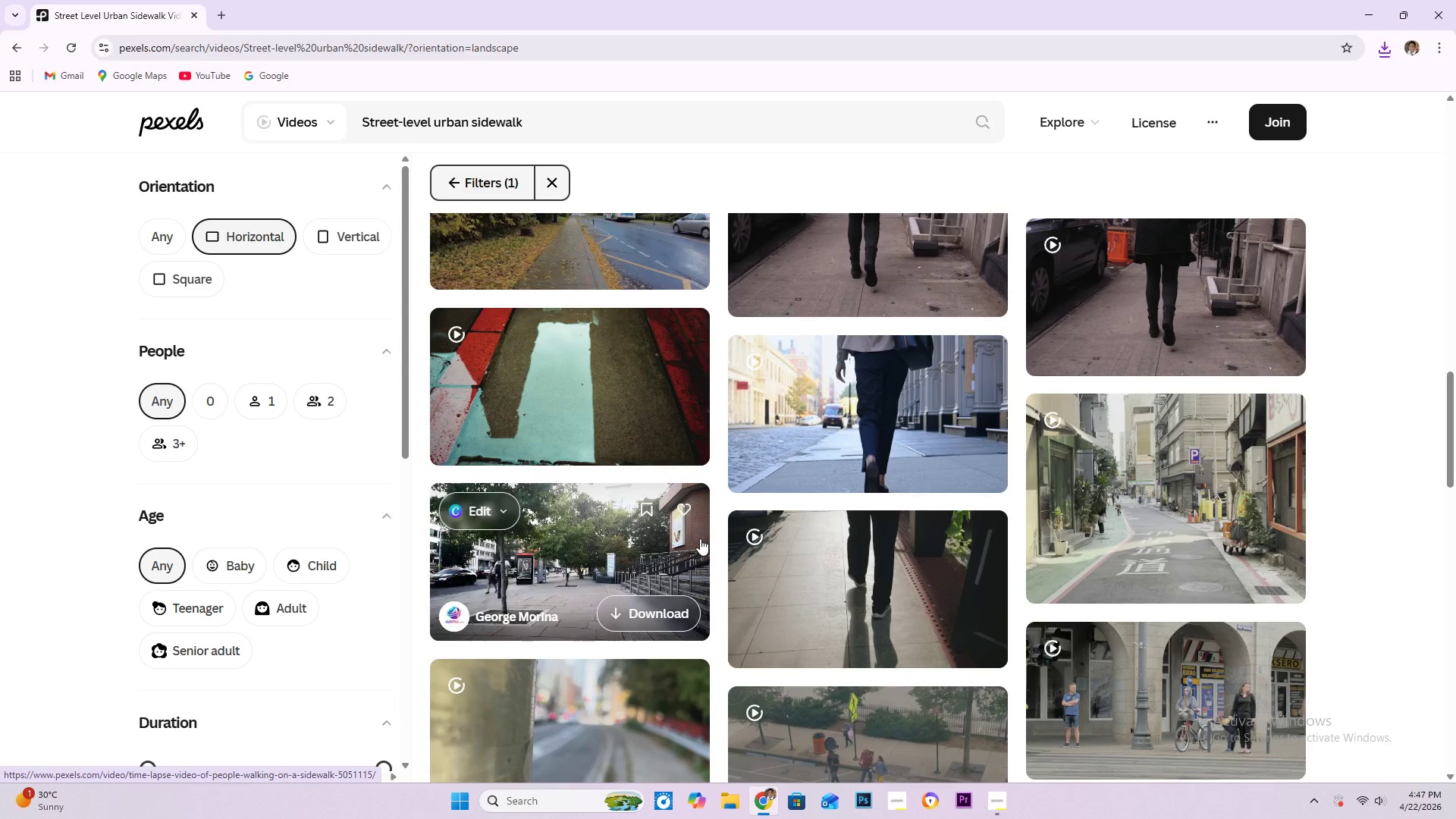 
scroll: coordinate [695, 526], scroll_direction: down, amount: 7.0
 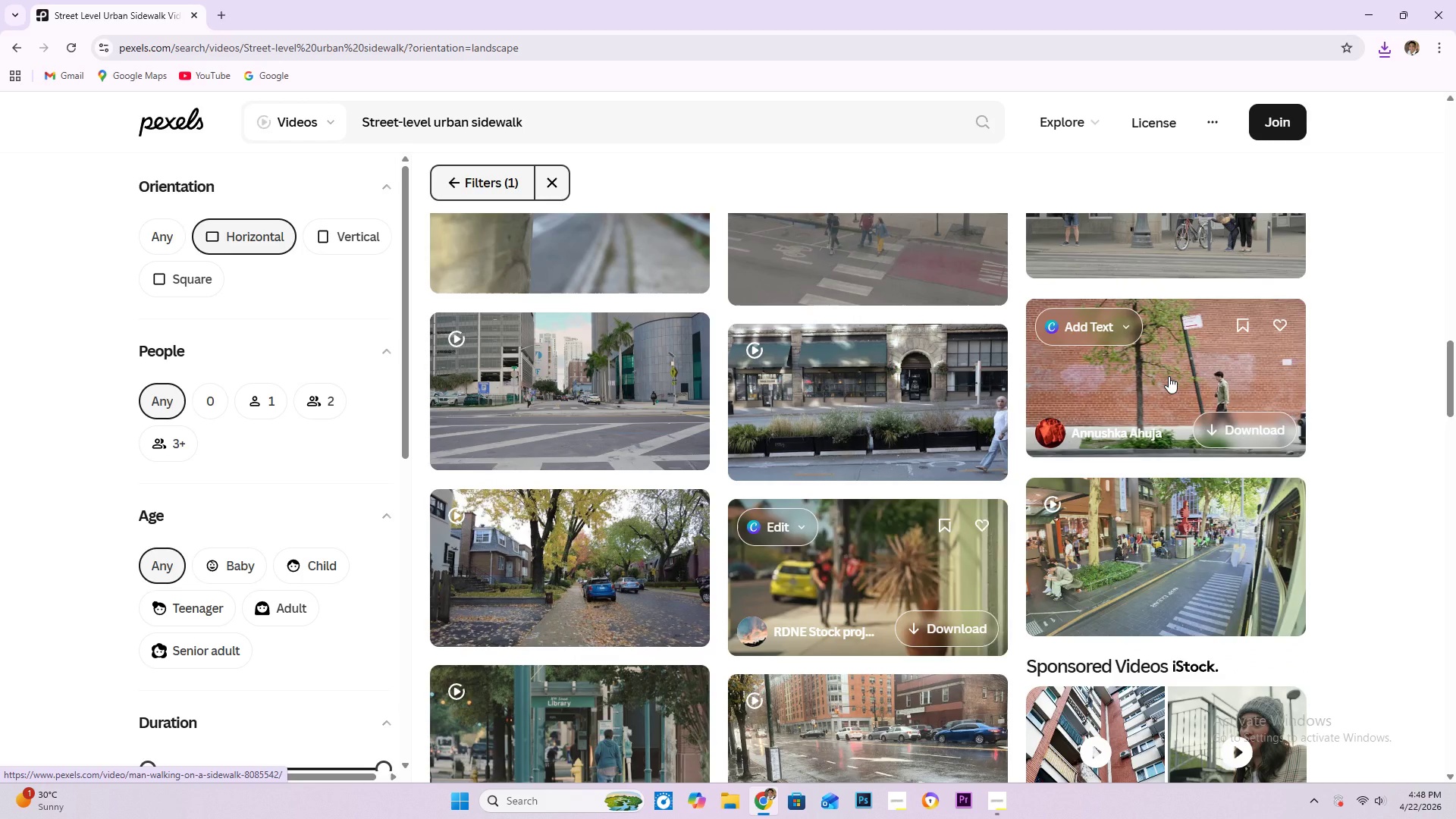 
wait(6.02)
 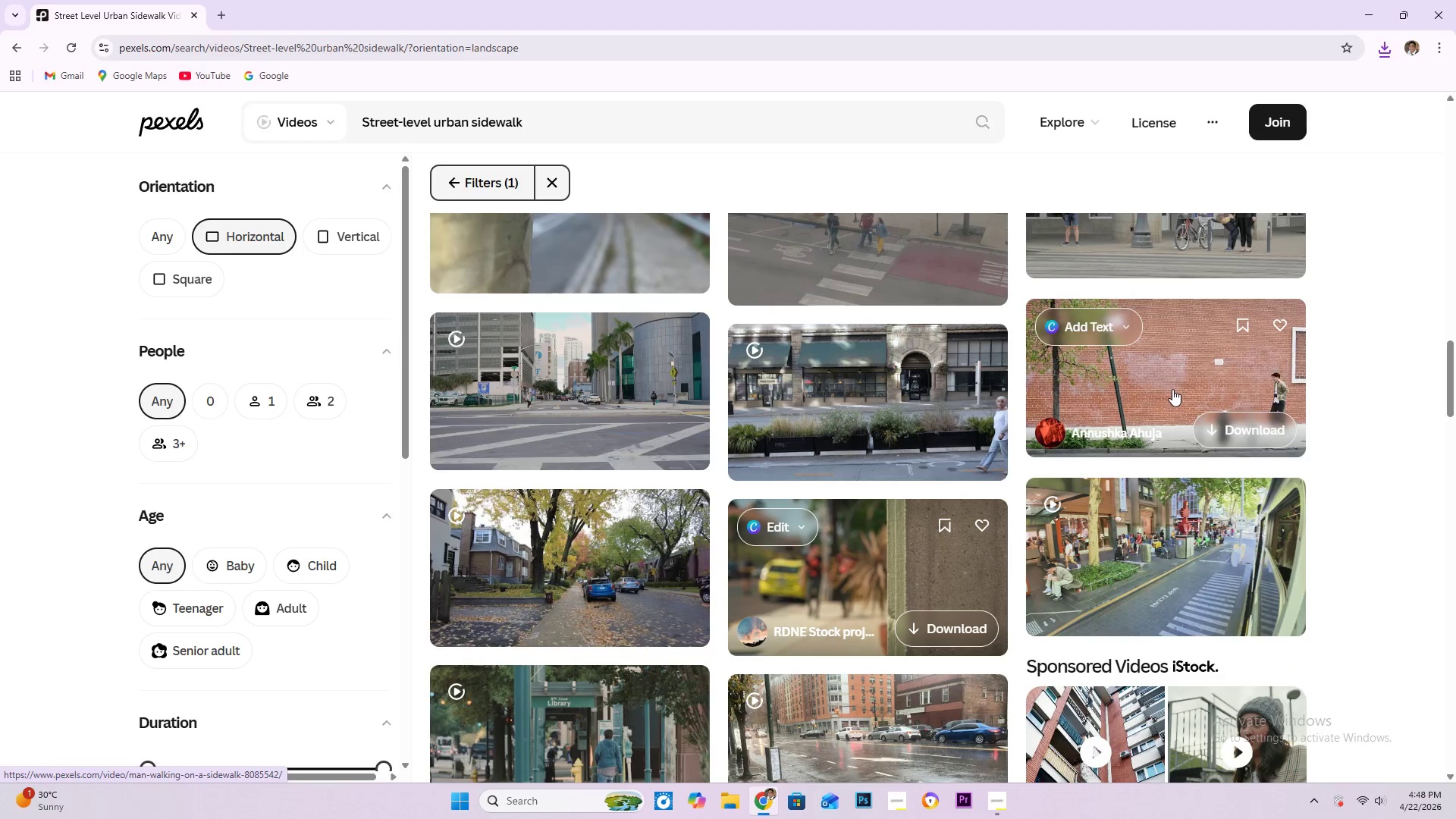 
scroll: coordinate [832, 444], scroll_direction: down, amount: 13.0
 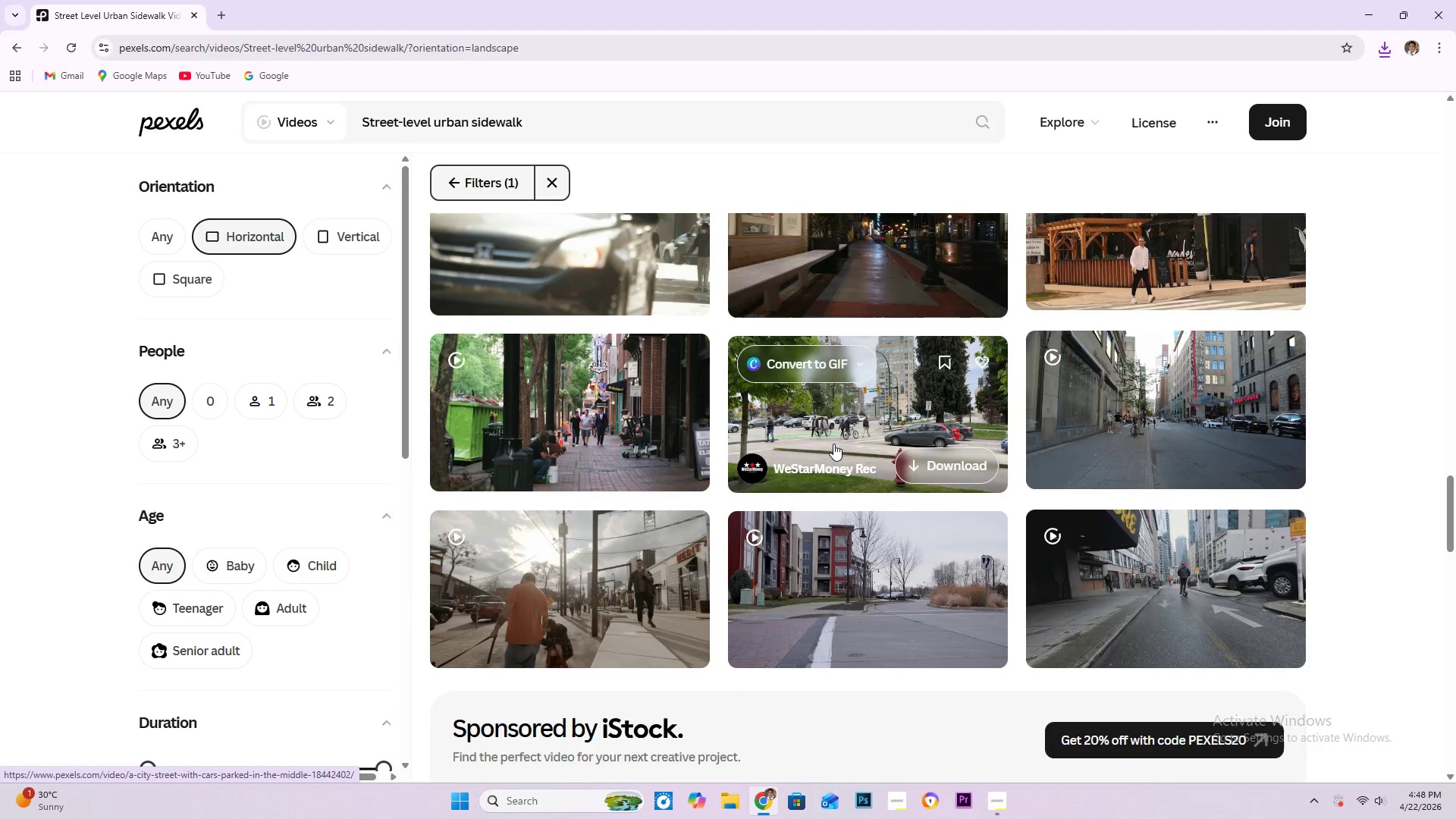 
scroll: coordinate [839, 443], scroll_direction: up, amount: 4.0
 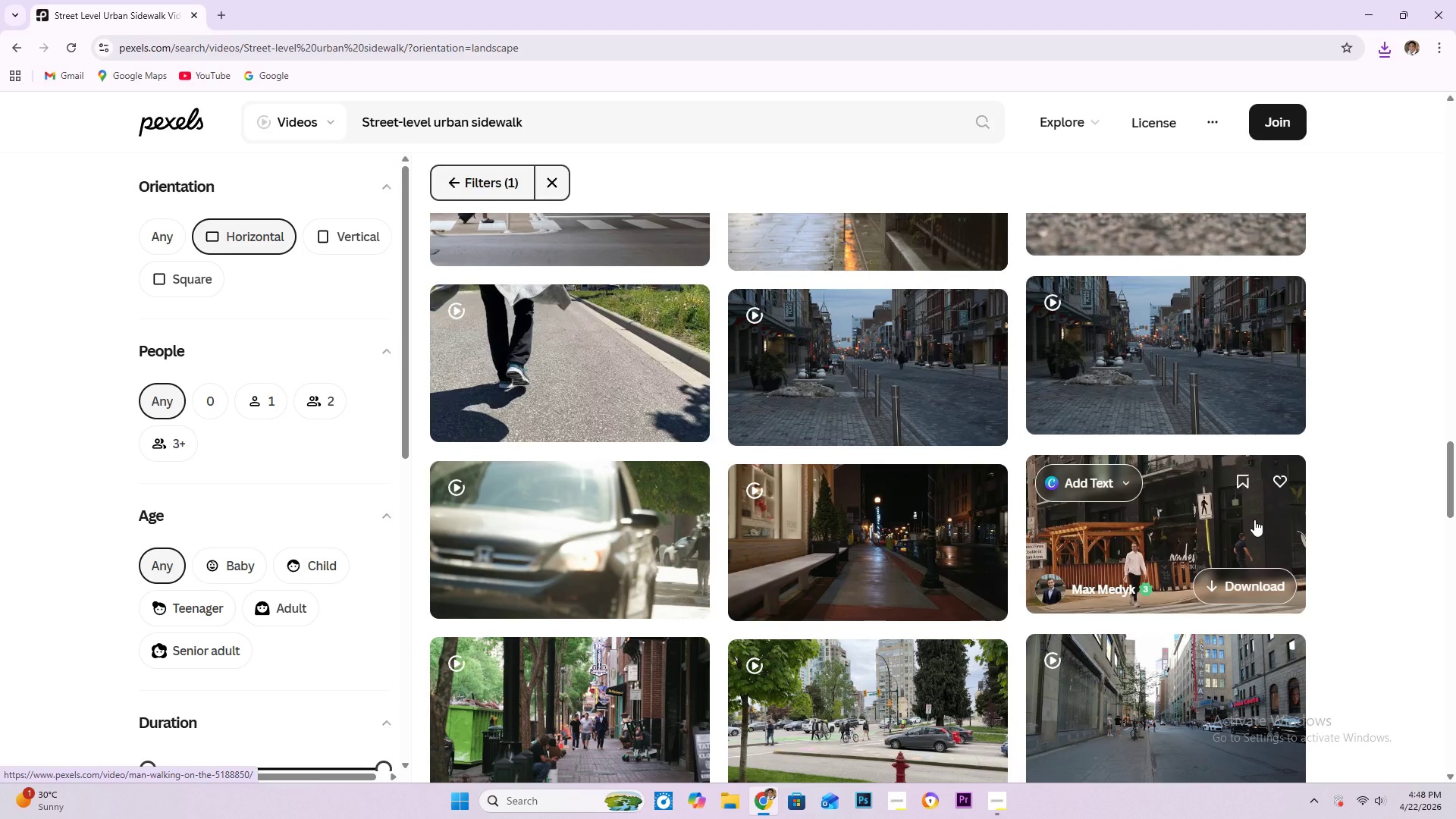 
scroll: coordinate [935, 534], scroll_direction: down, amount: 17.0
 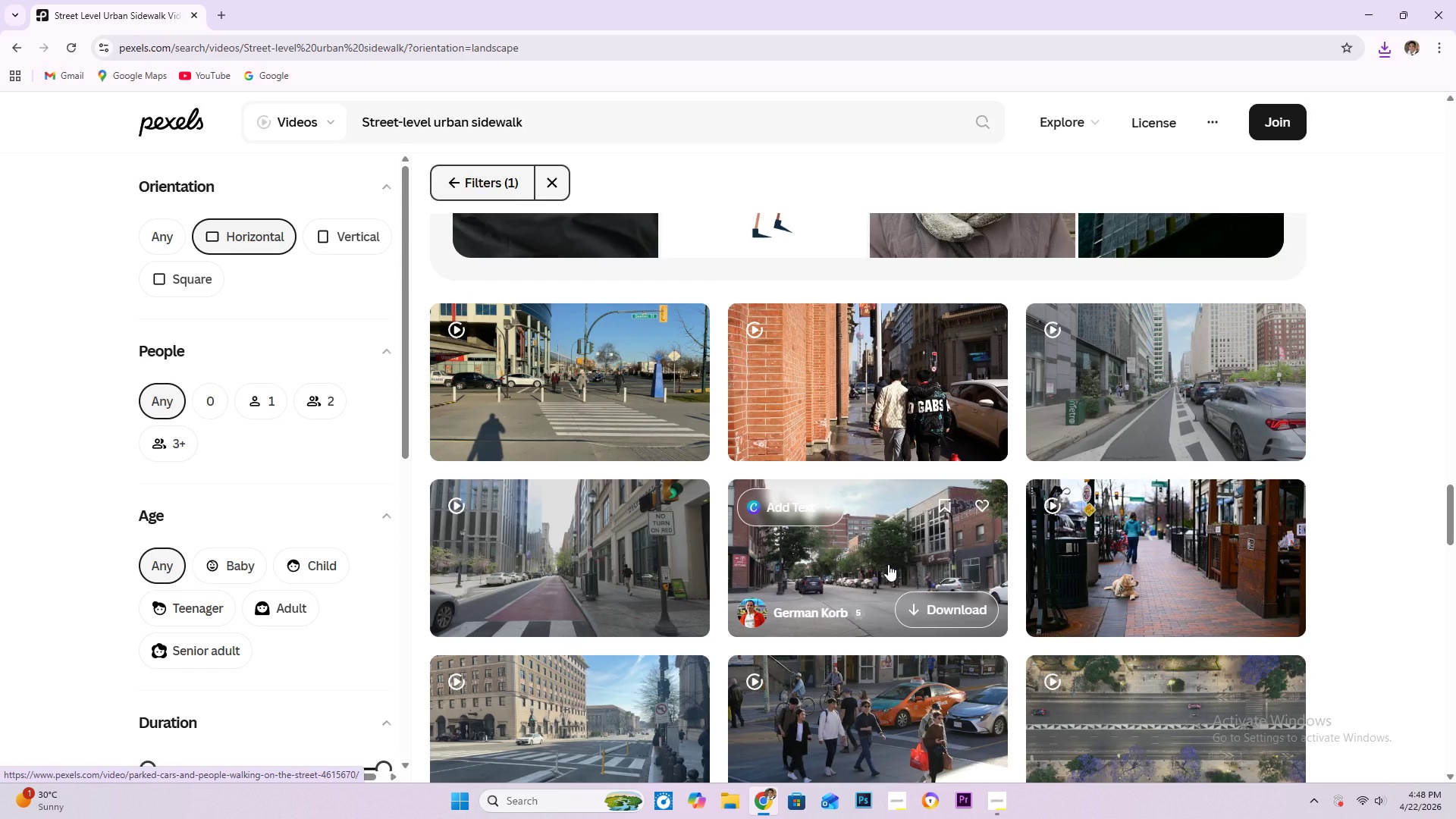 
wait(5.95)
 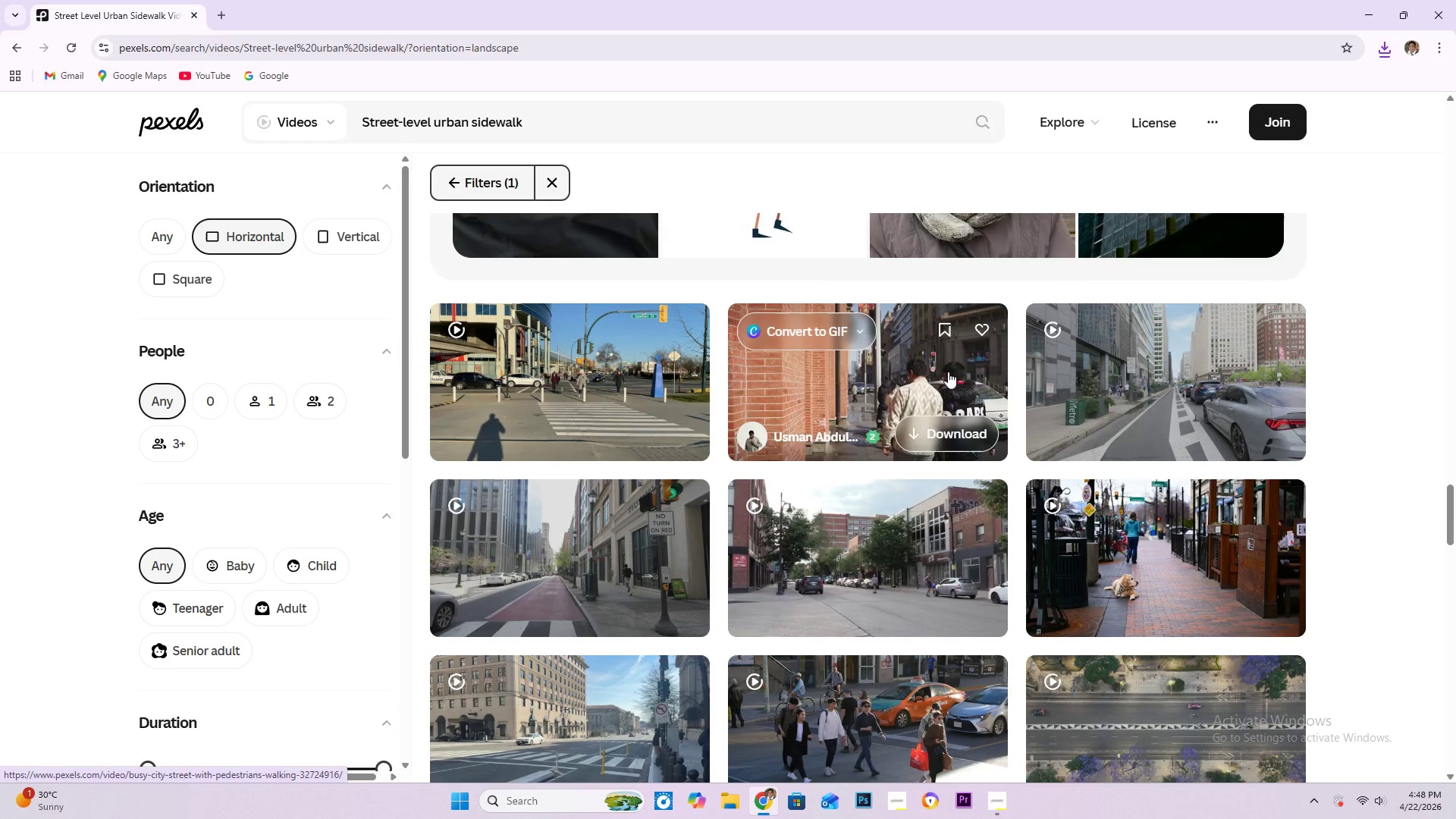 
mouse_move([915, 560])
 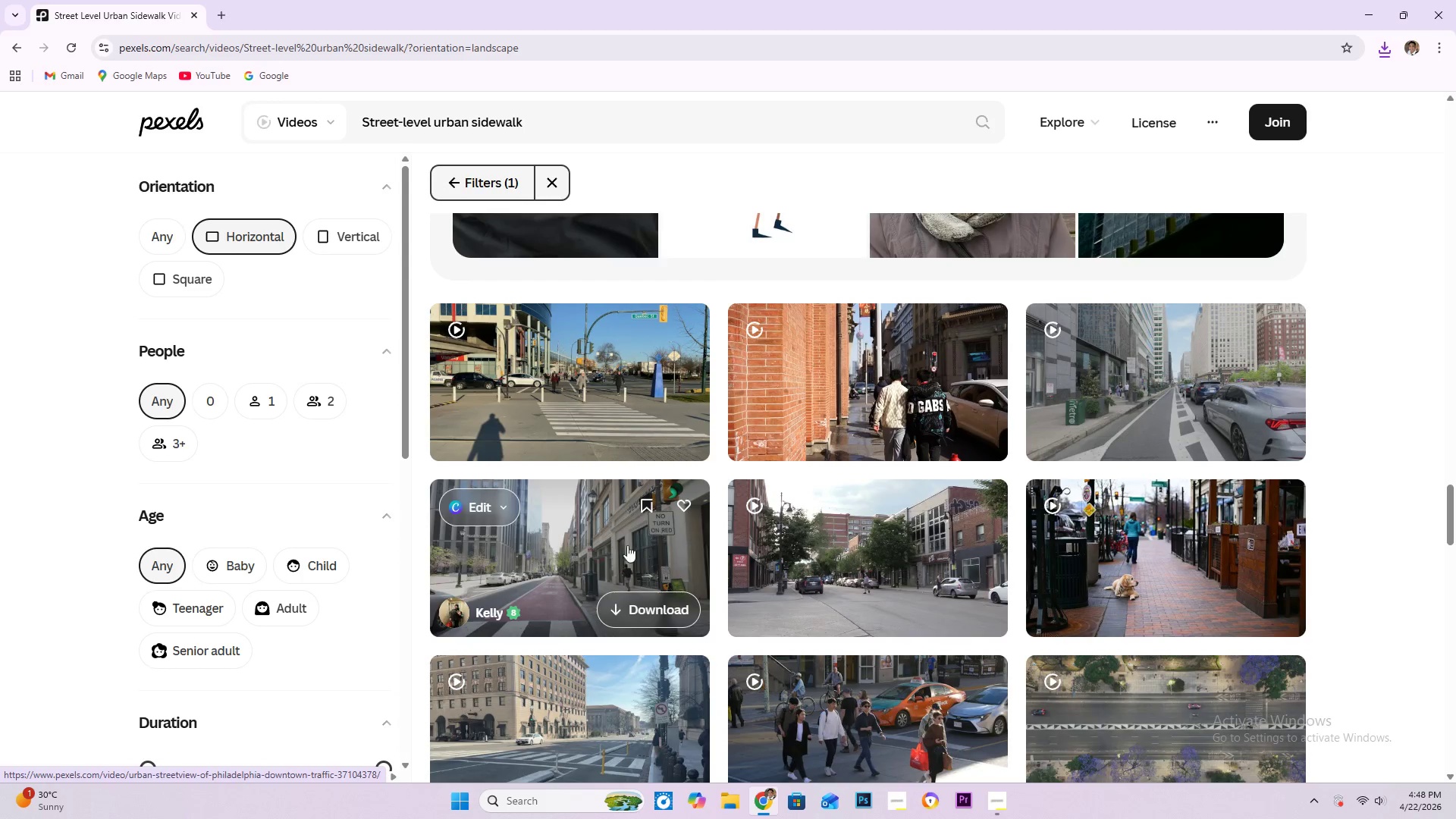 
left_click([815, 551])
 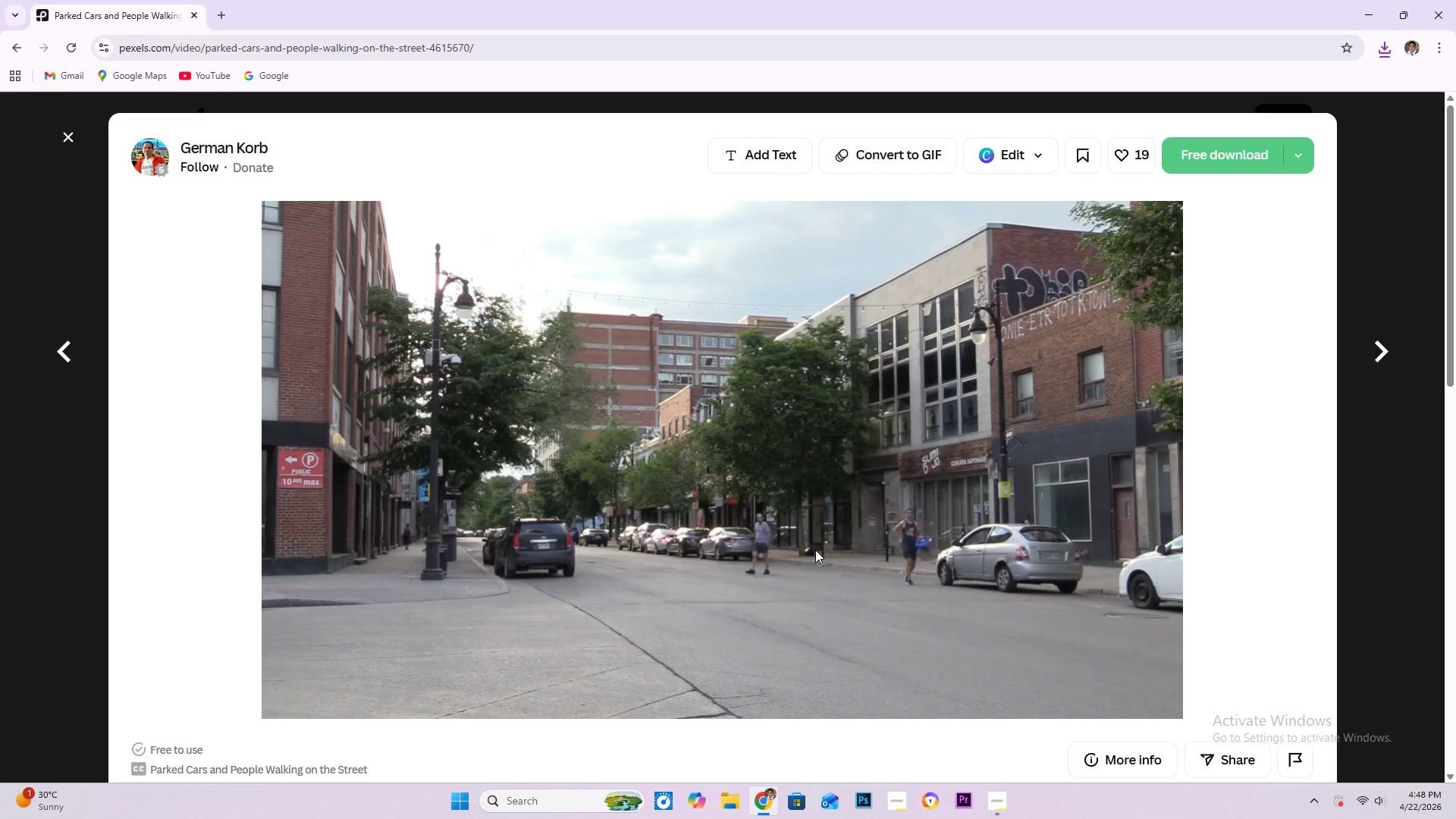 
scroll: coordinate [862, 536], scroll_direction: down, amount: 5.0
 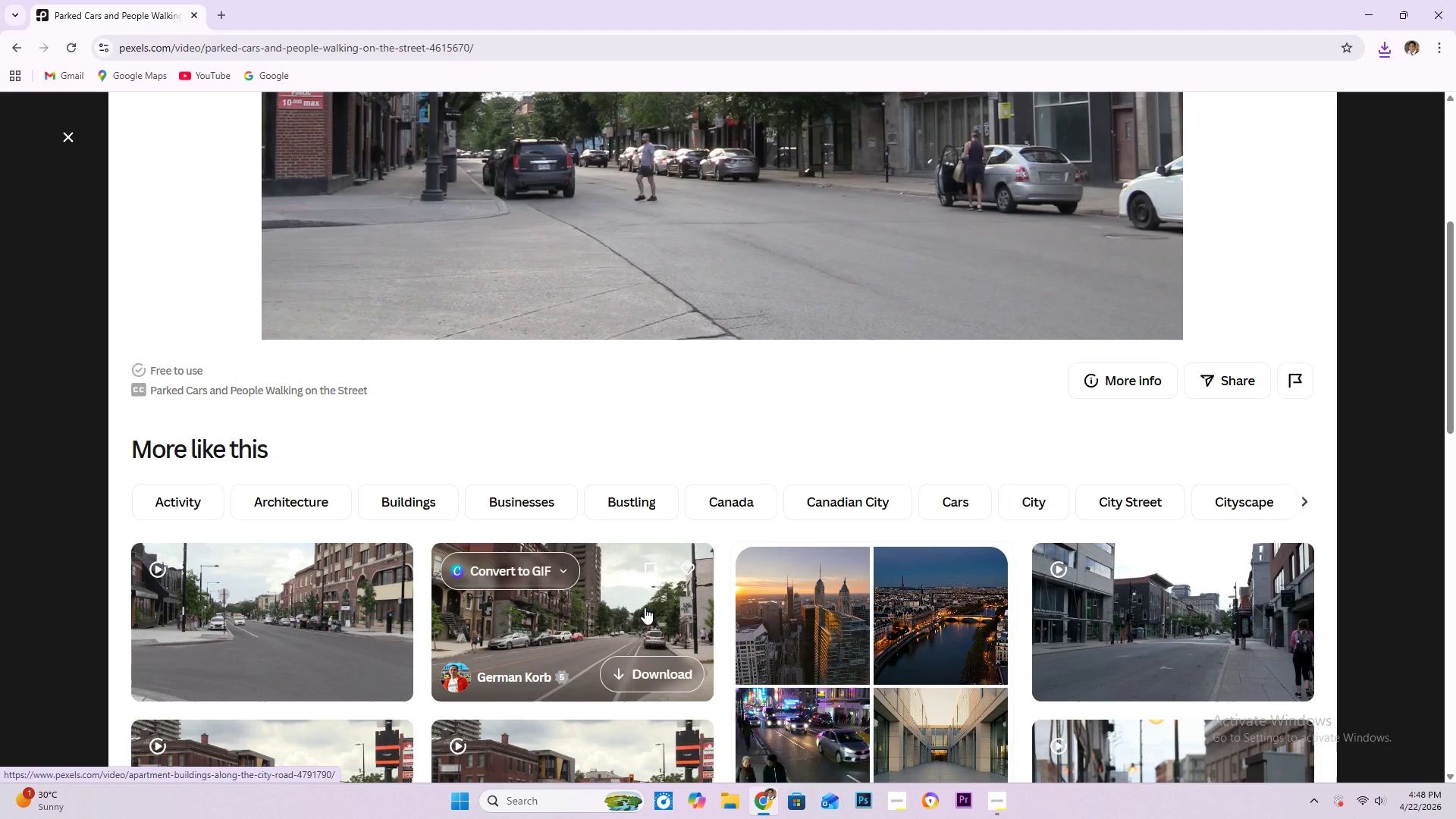 
scroll: coordinate [809, 303], scroll_direction: up, amount: 3.0
 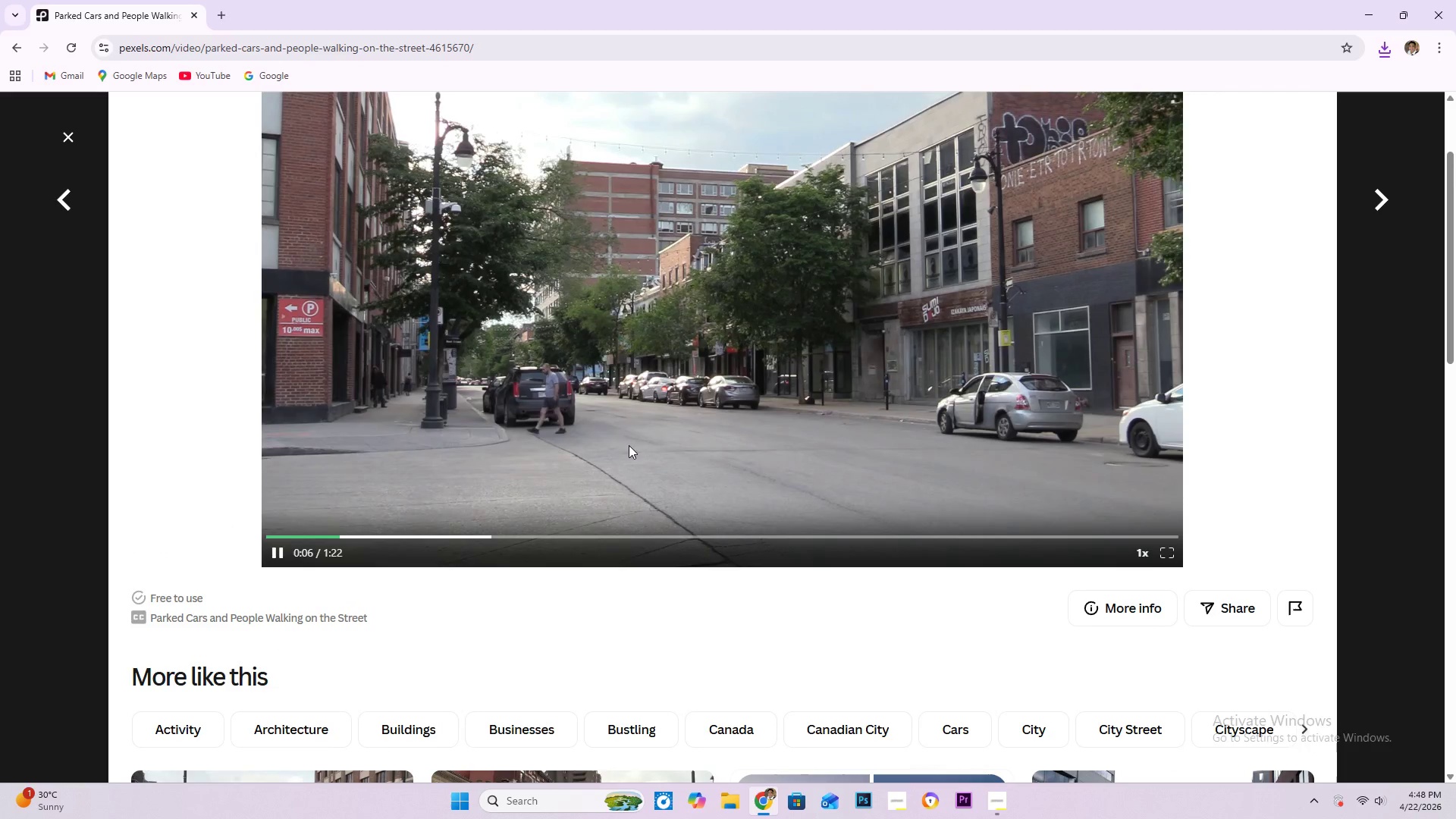 
scroll: coordinate [668, 545], scroll_direction: down, amount: 5.0
 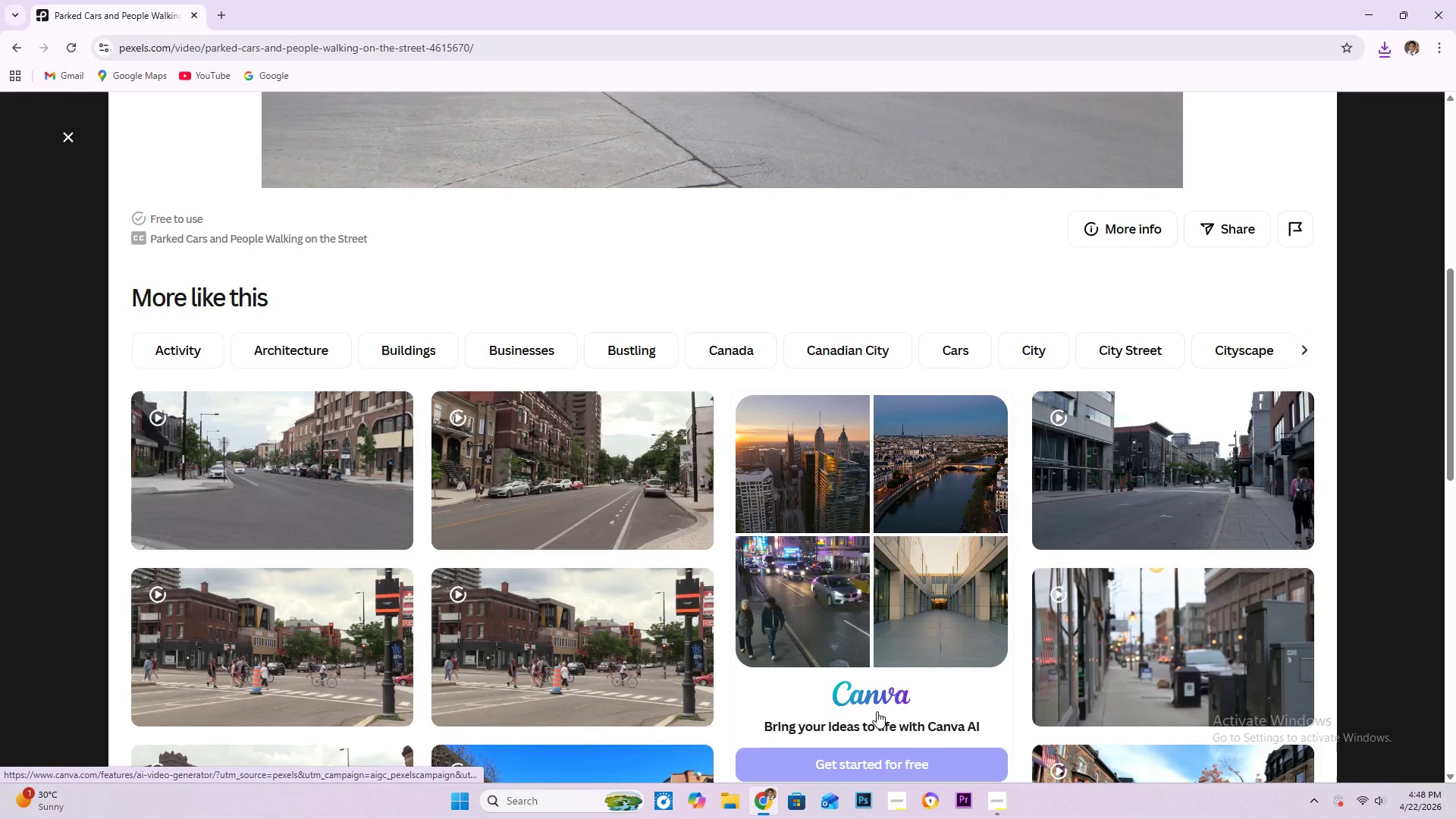 
left_click([973, 797])
 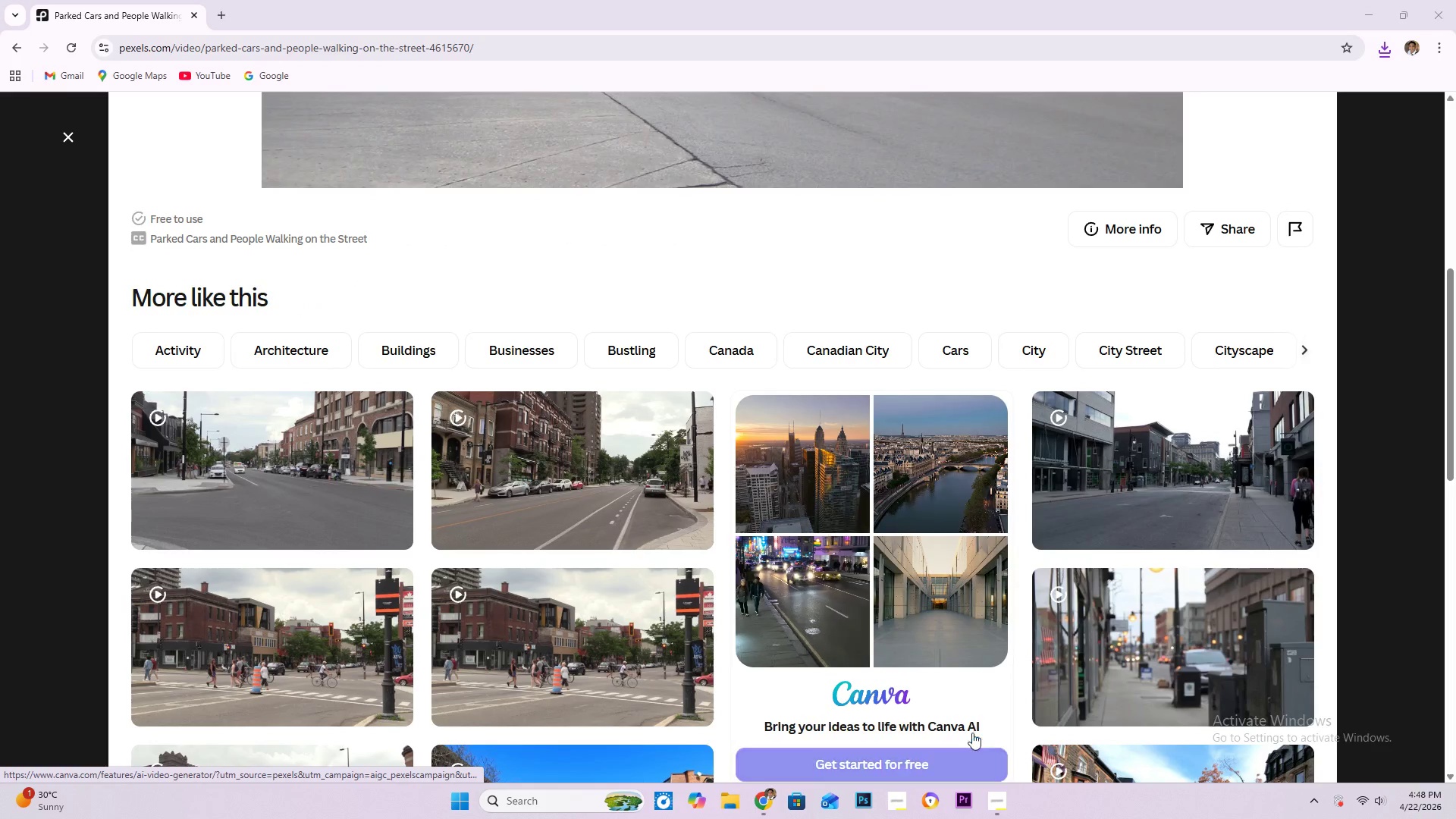 
left_click([989, 802])